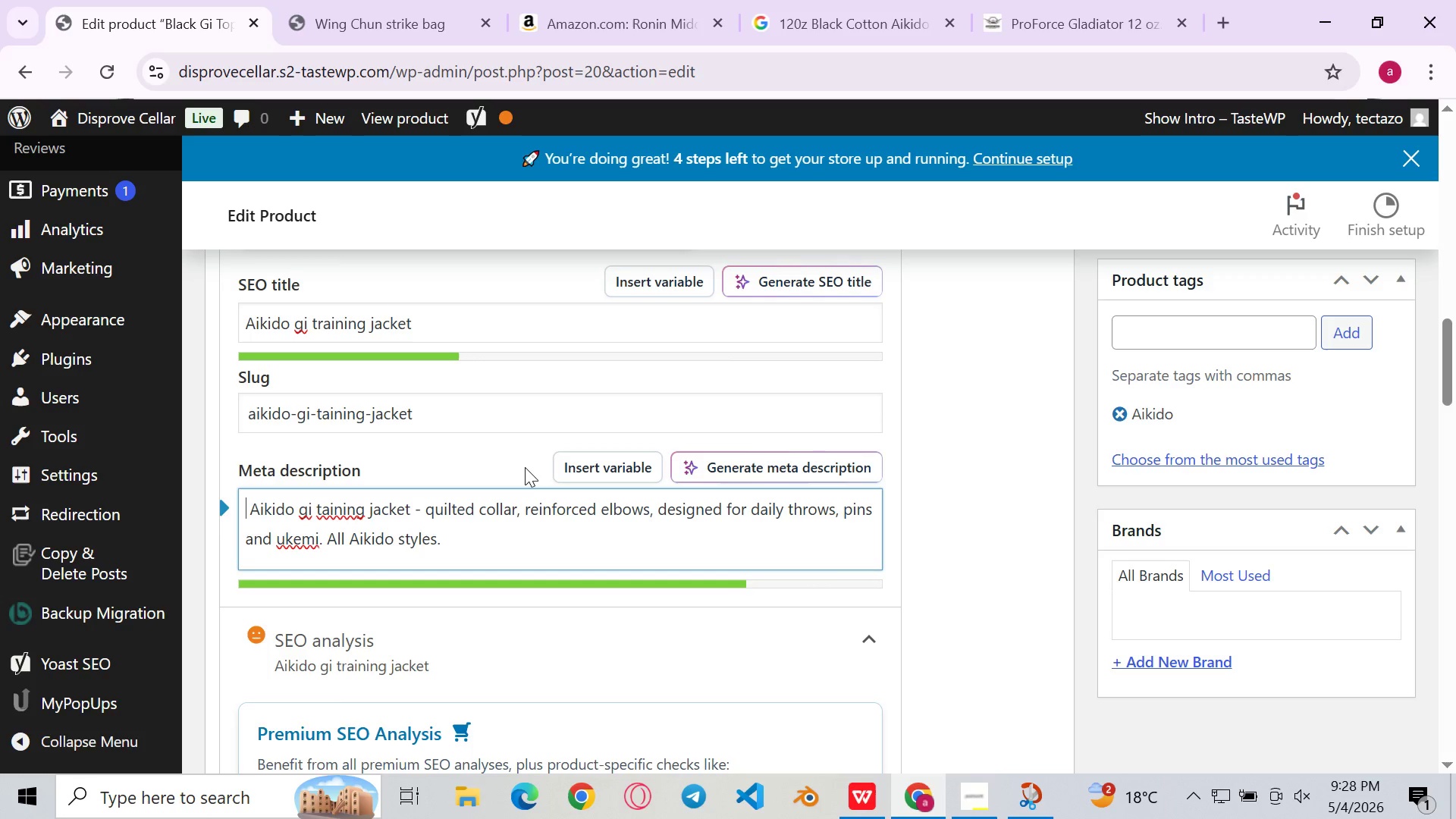 
key(ArrowRight)
 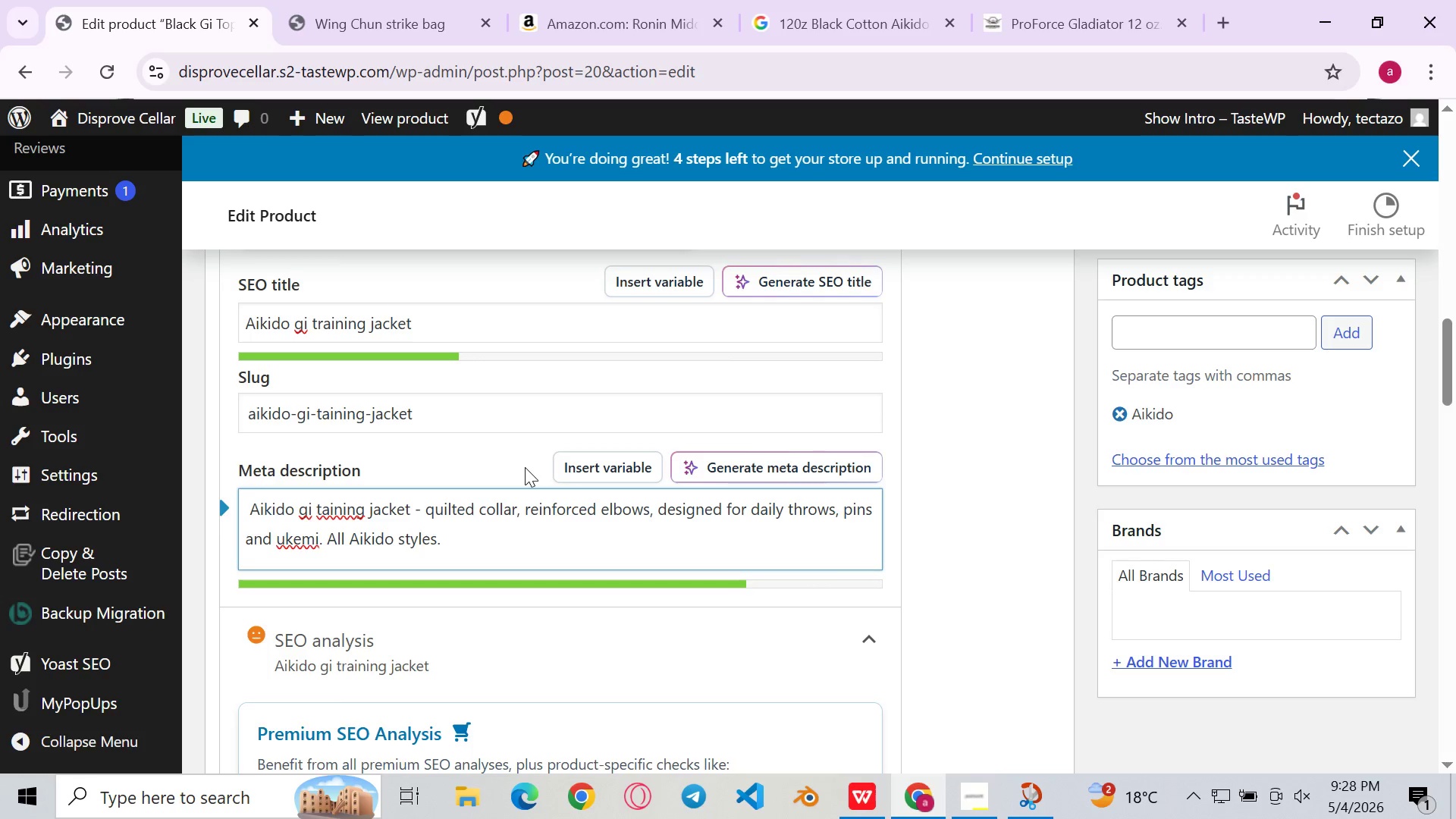 
key(Backspace)
 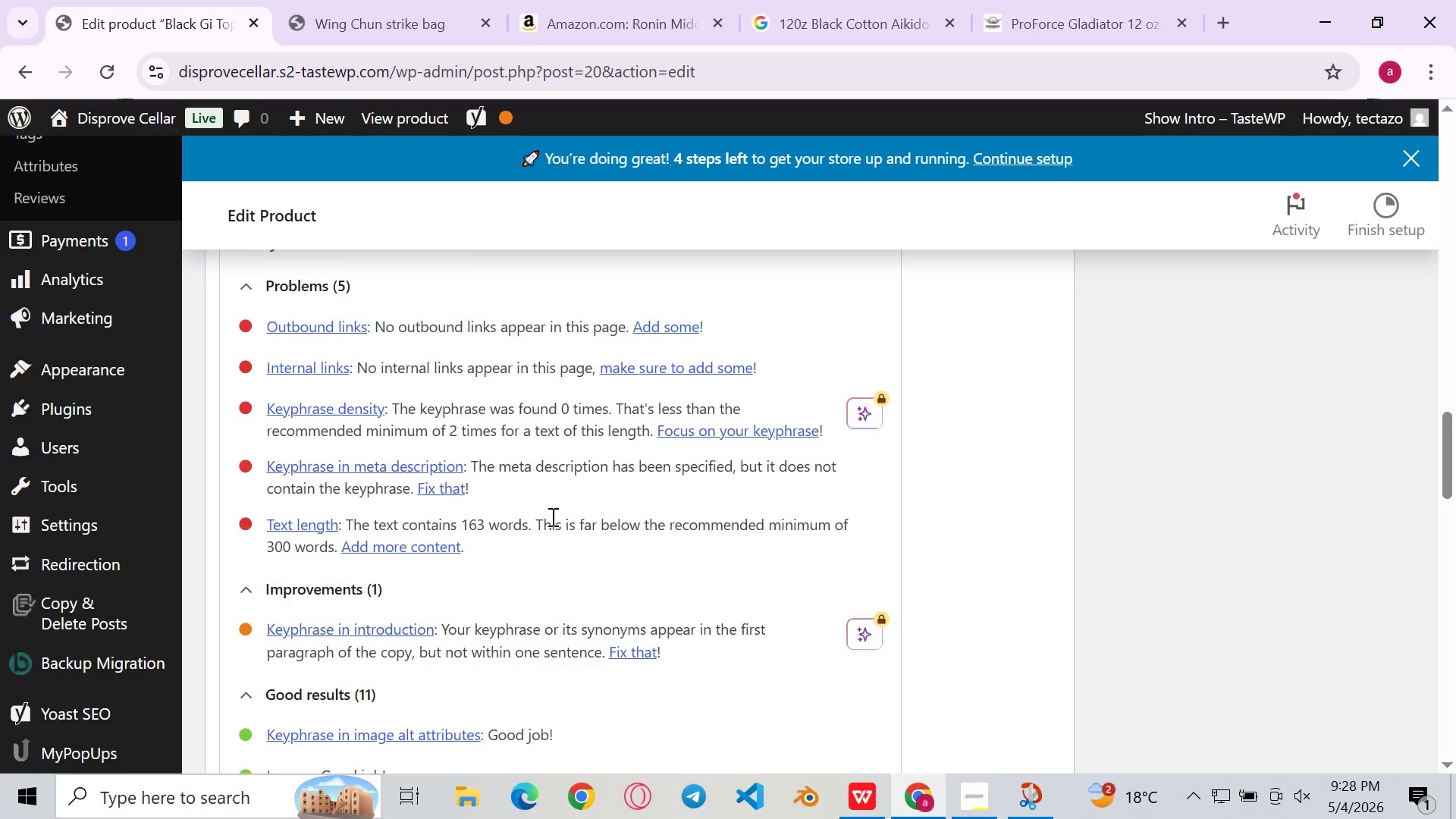 
wait(13.56)
 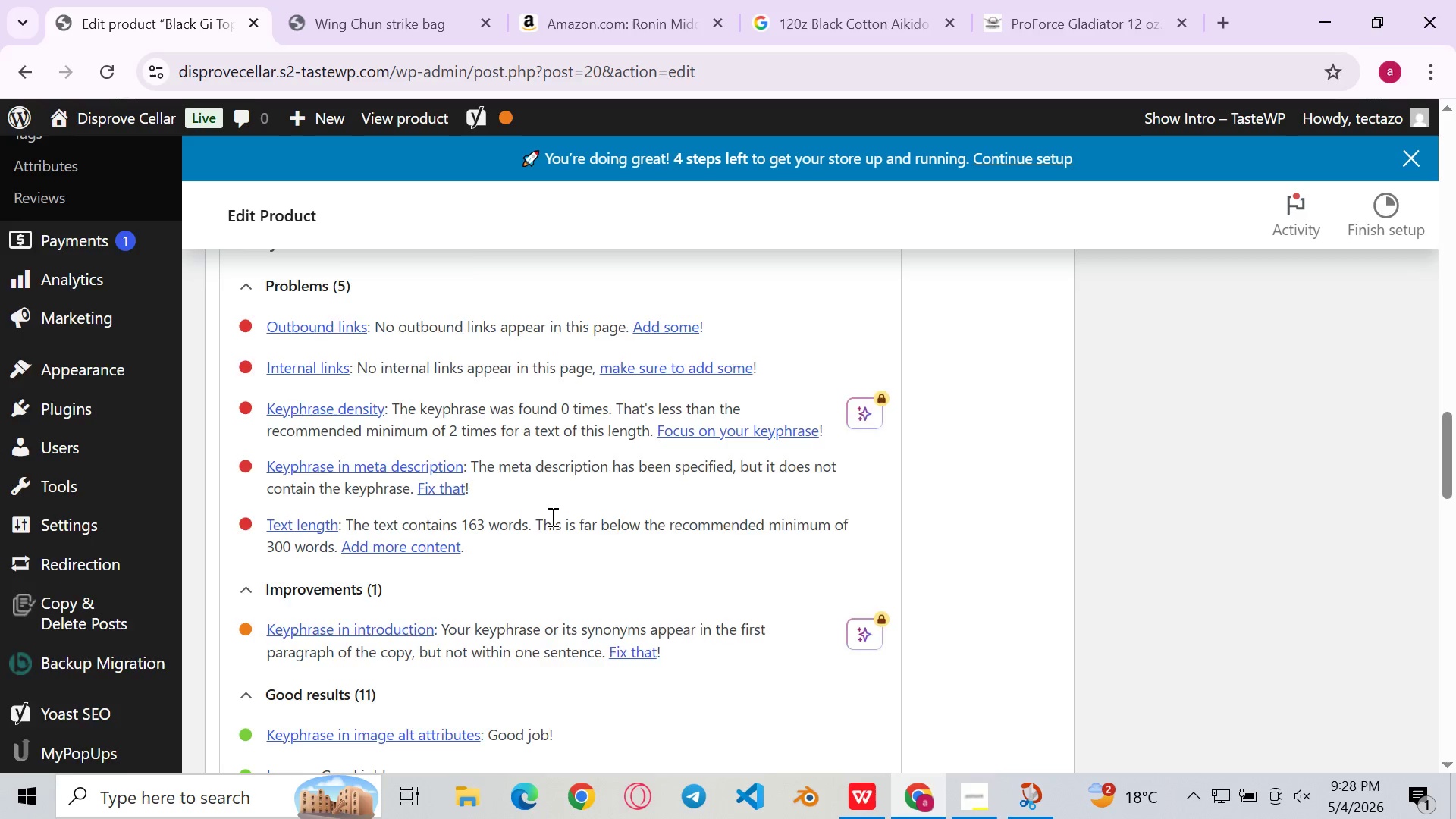 
left_click([469, 482])
 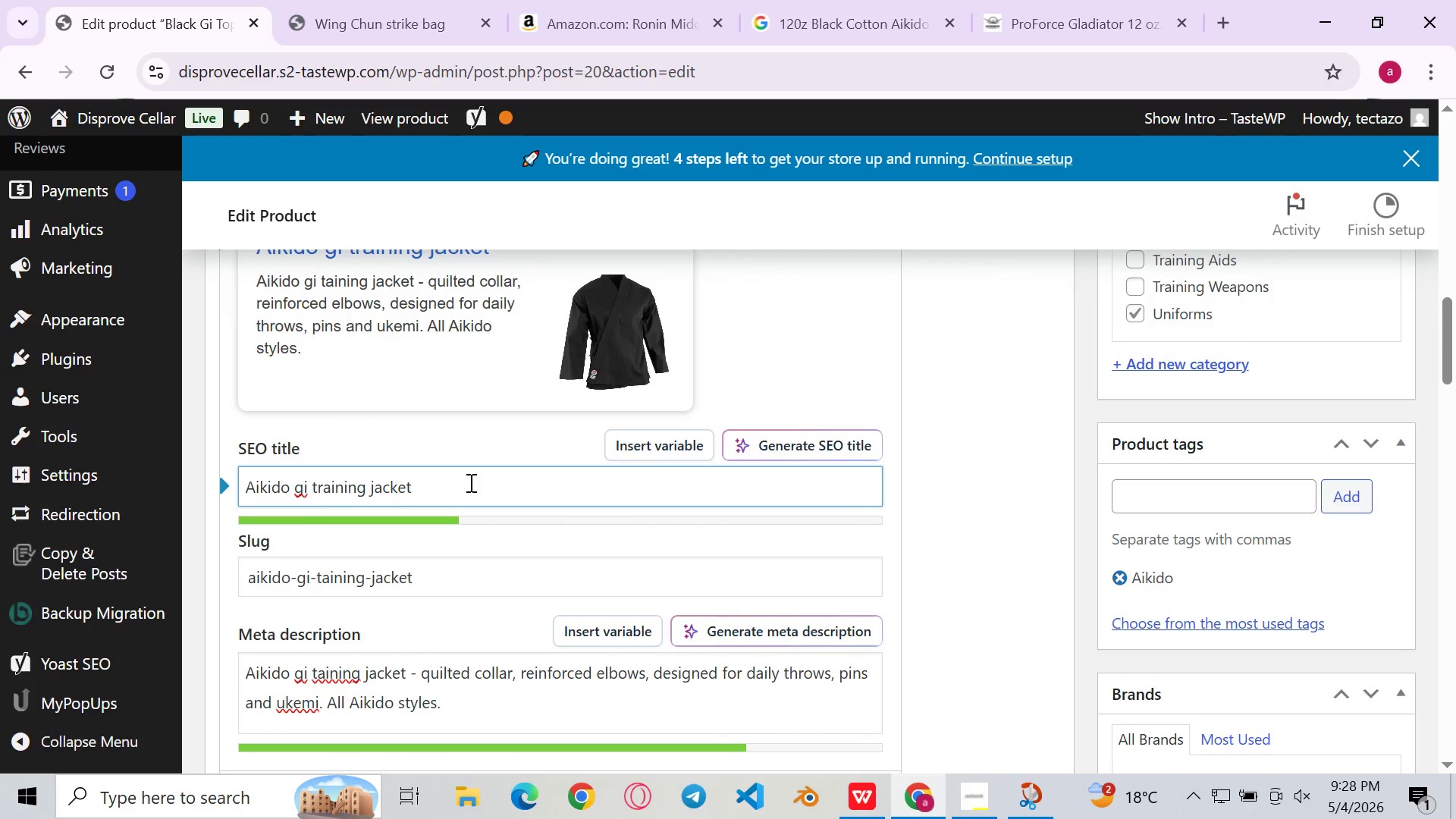 
key(Control+ControlLeft)
 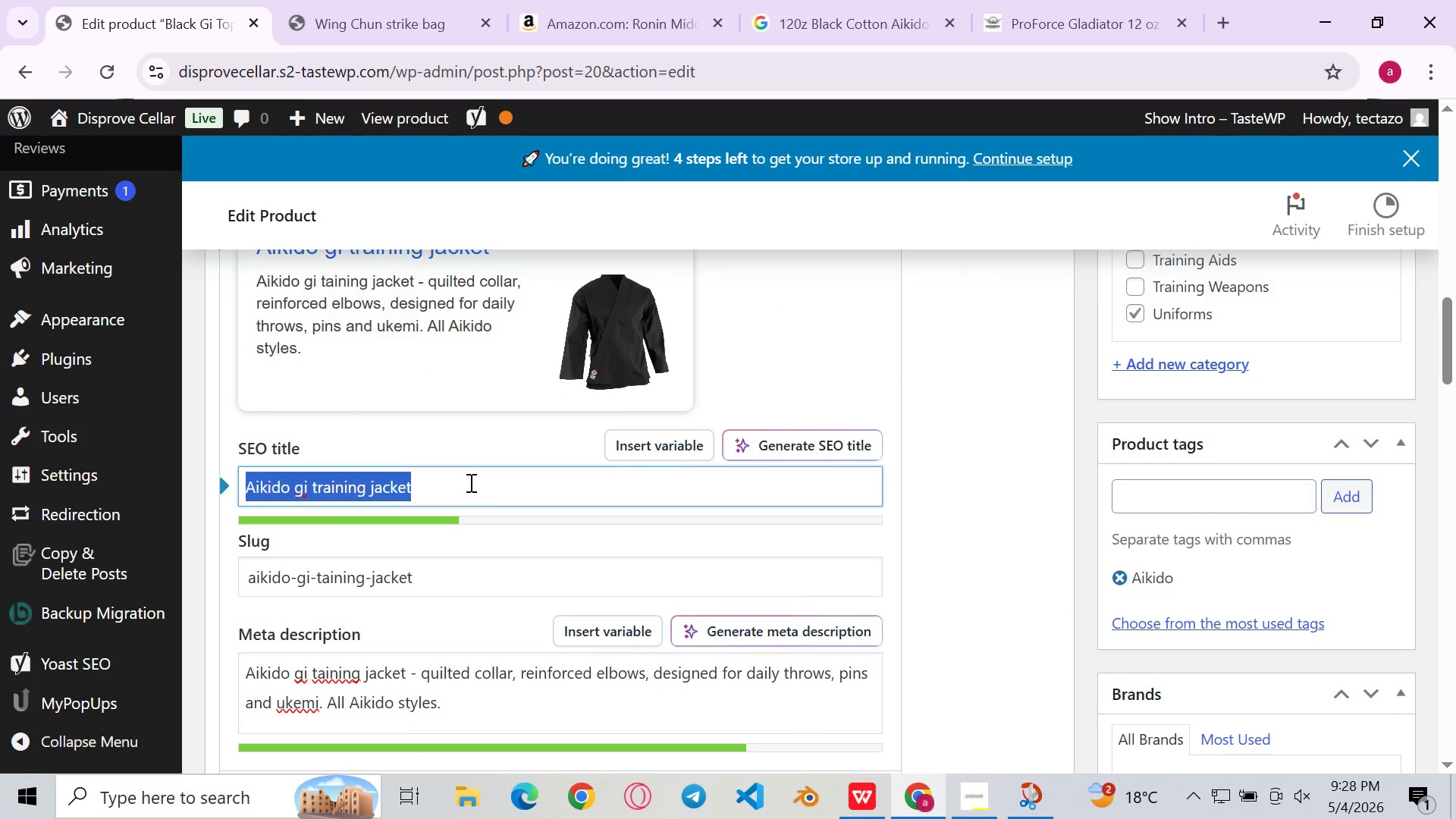 
key(Control+A)
 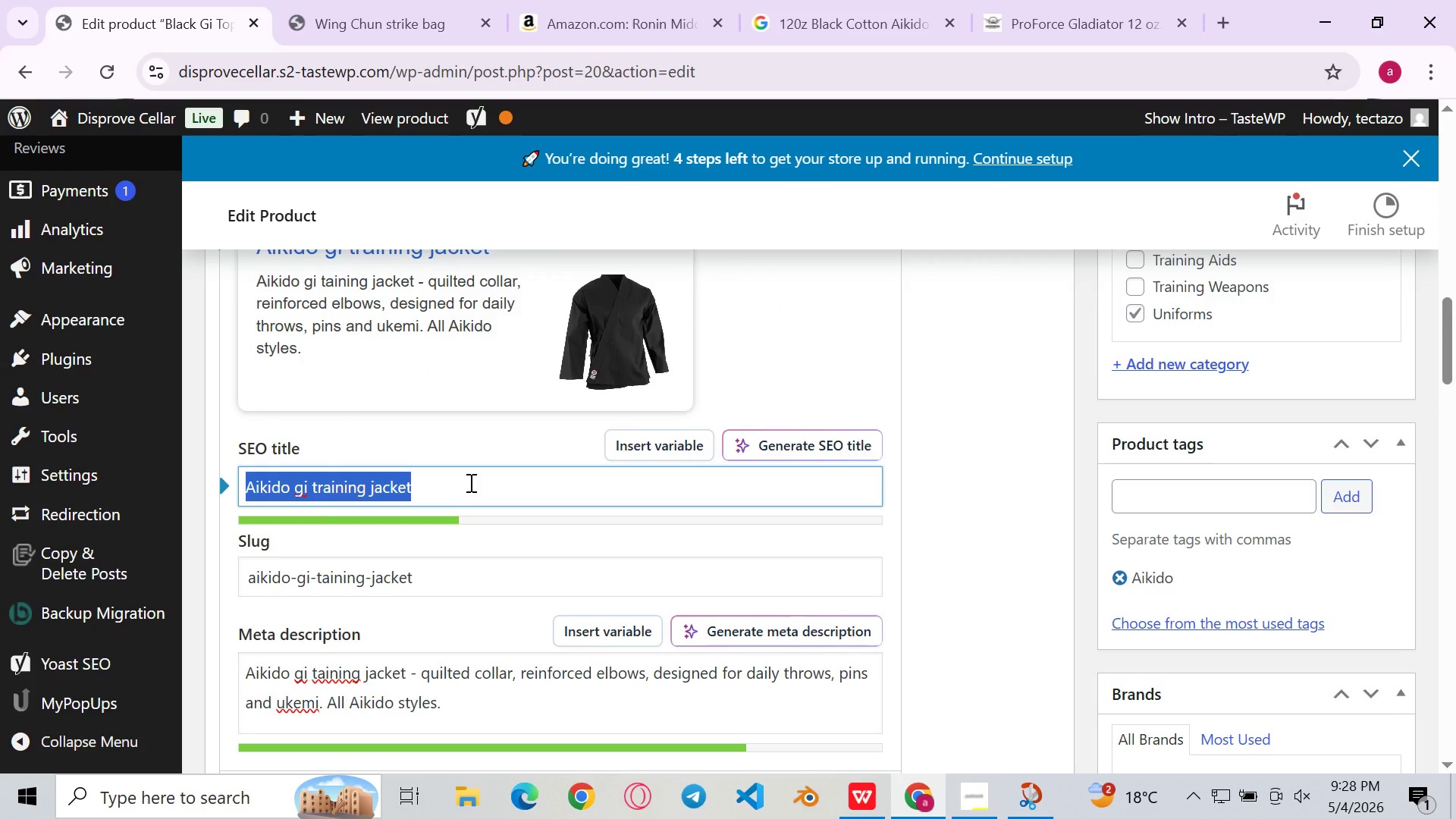 
key(Control+C)
 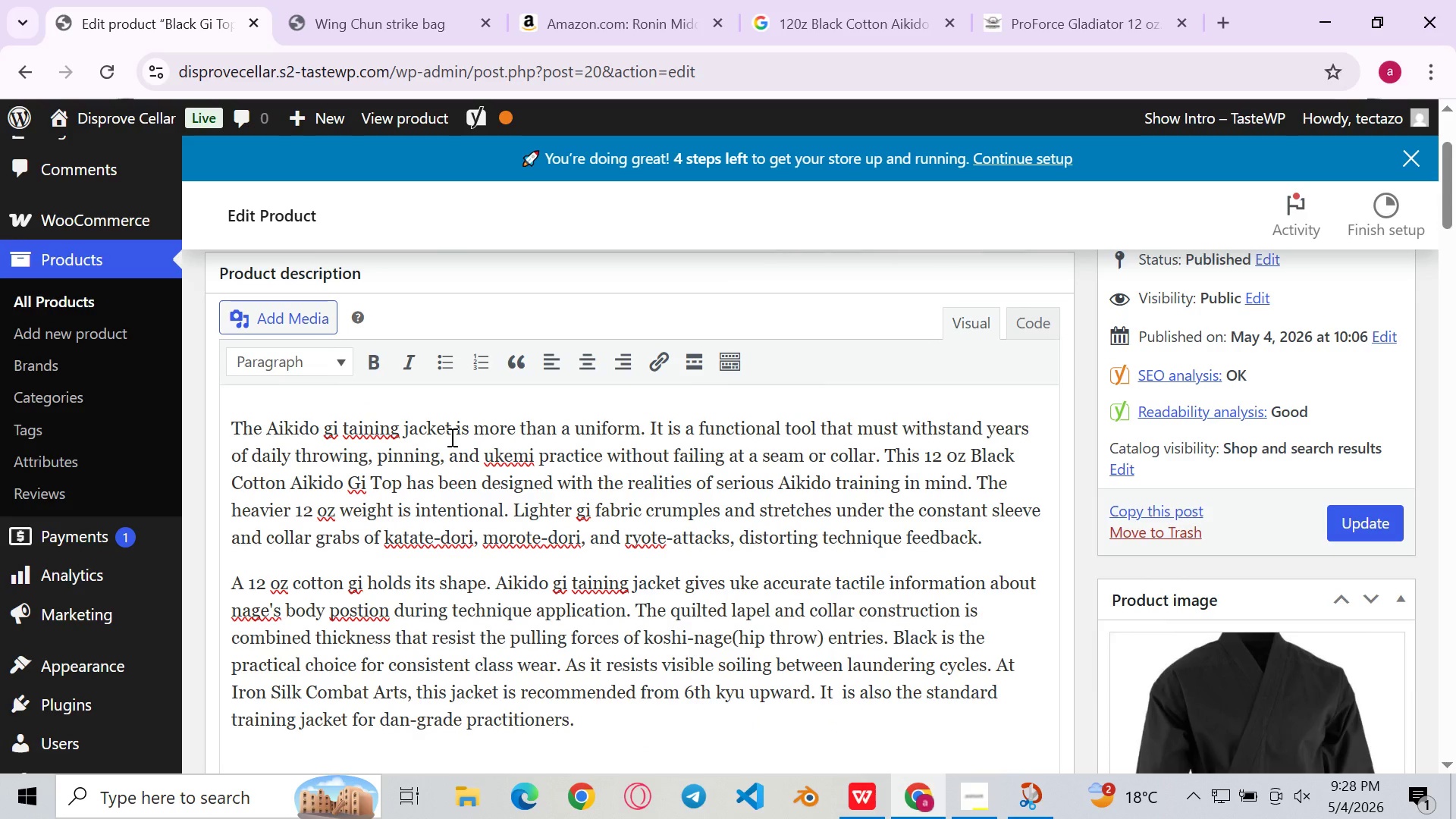 
wait(7.91)
 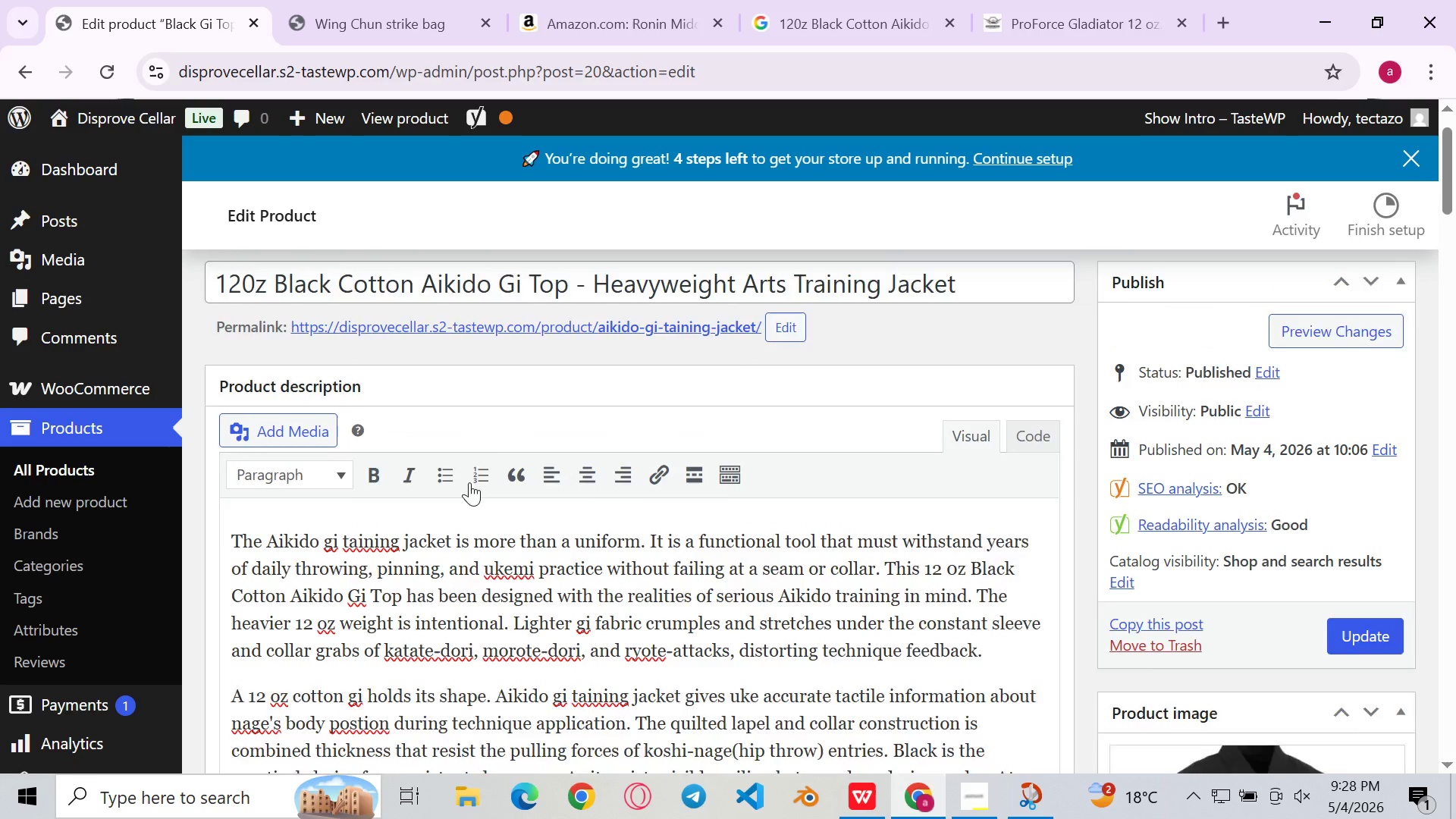 
left_click([670, 572])
 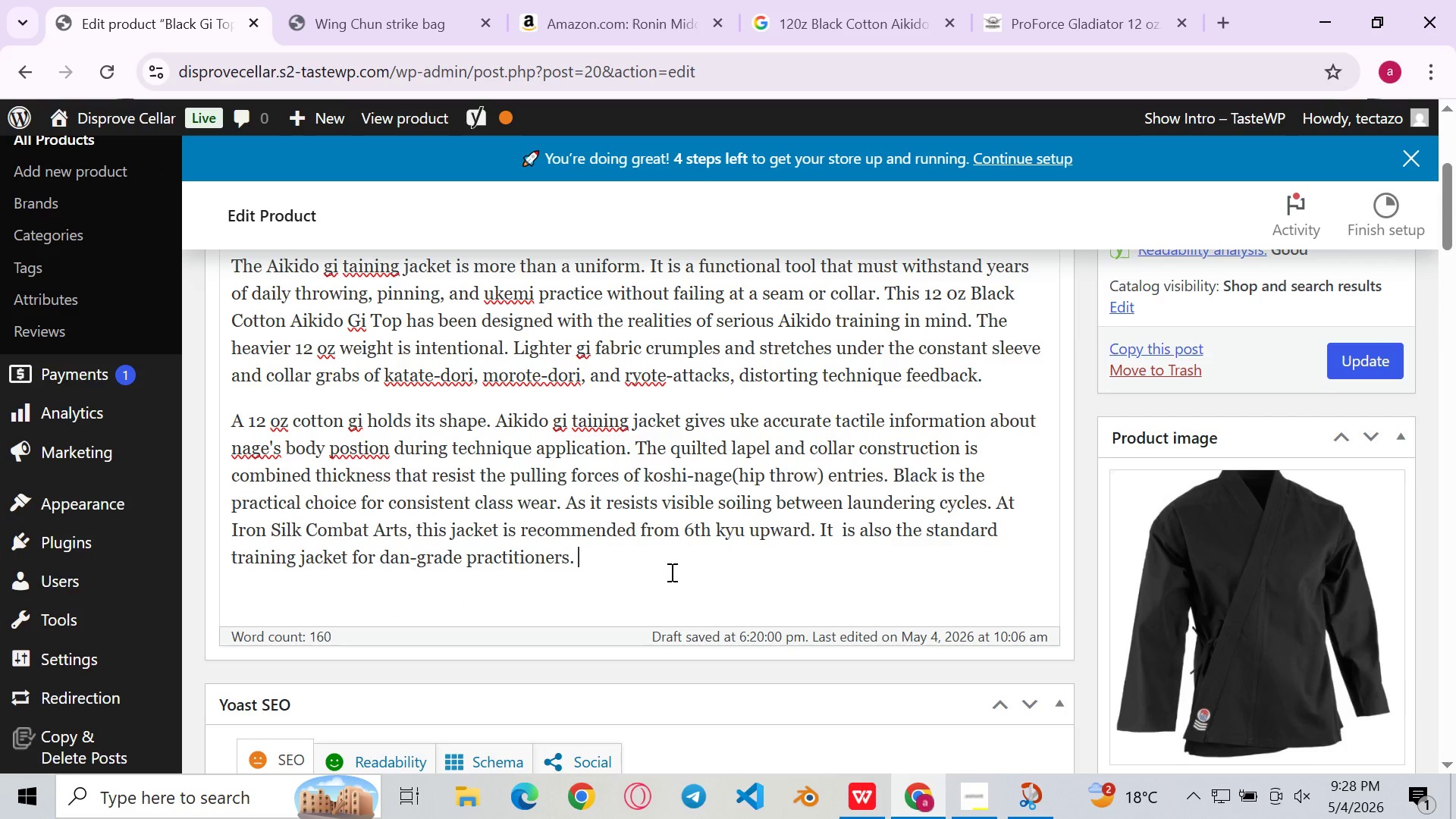 
key(Space)
 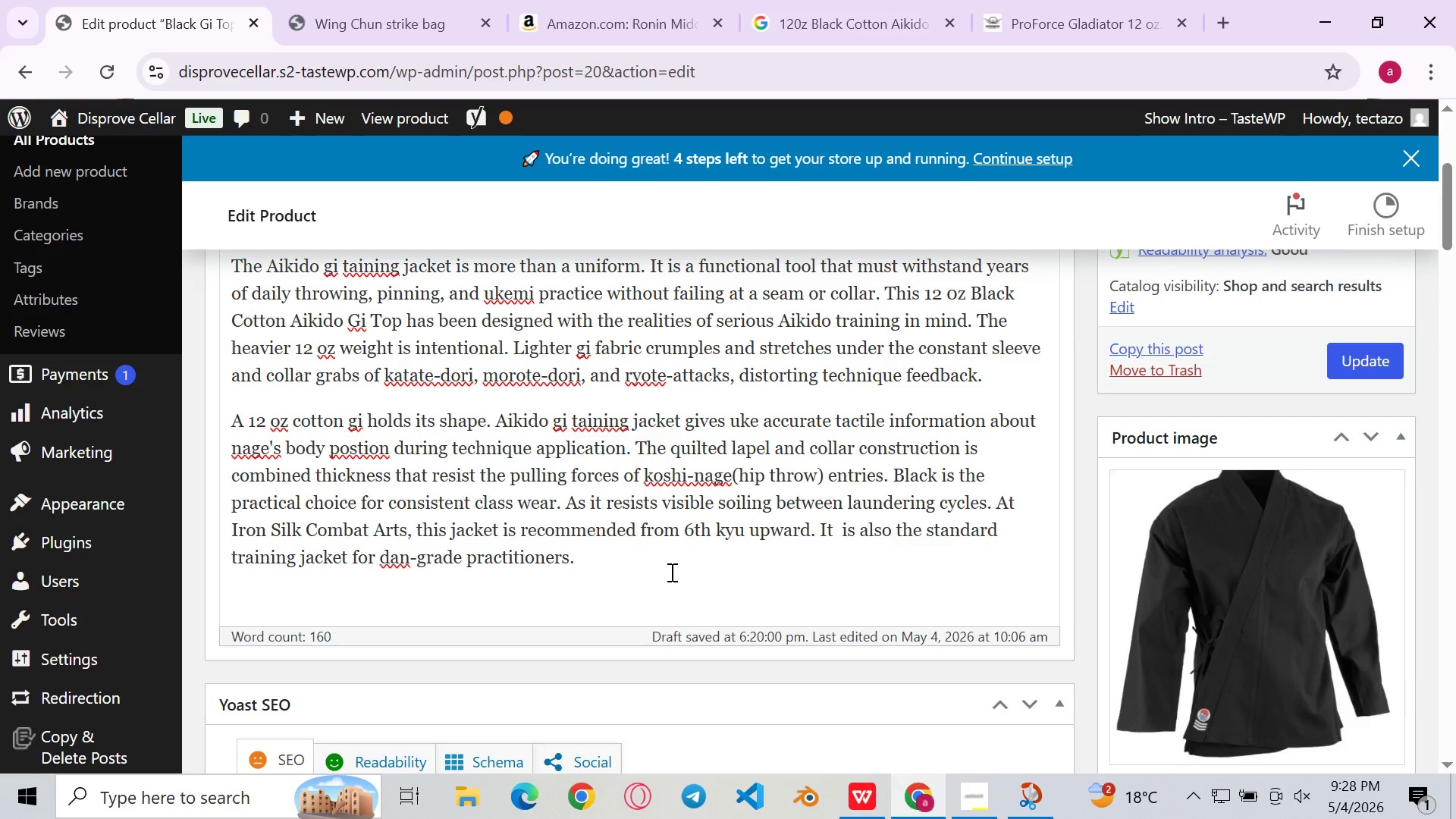 
key(Control+V)
 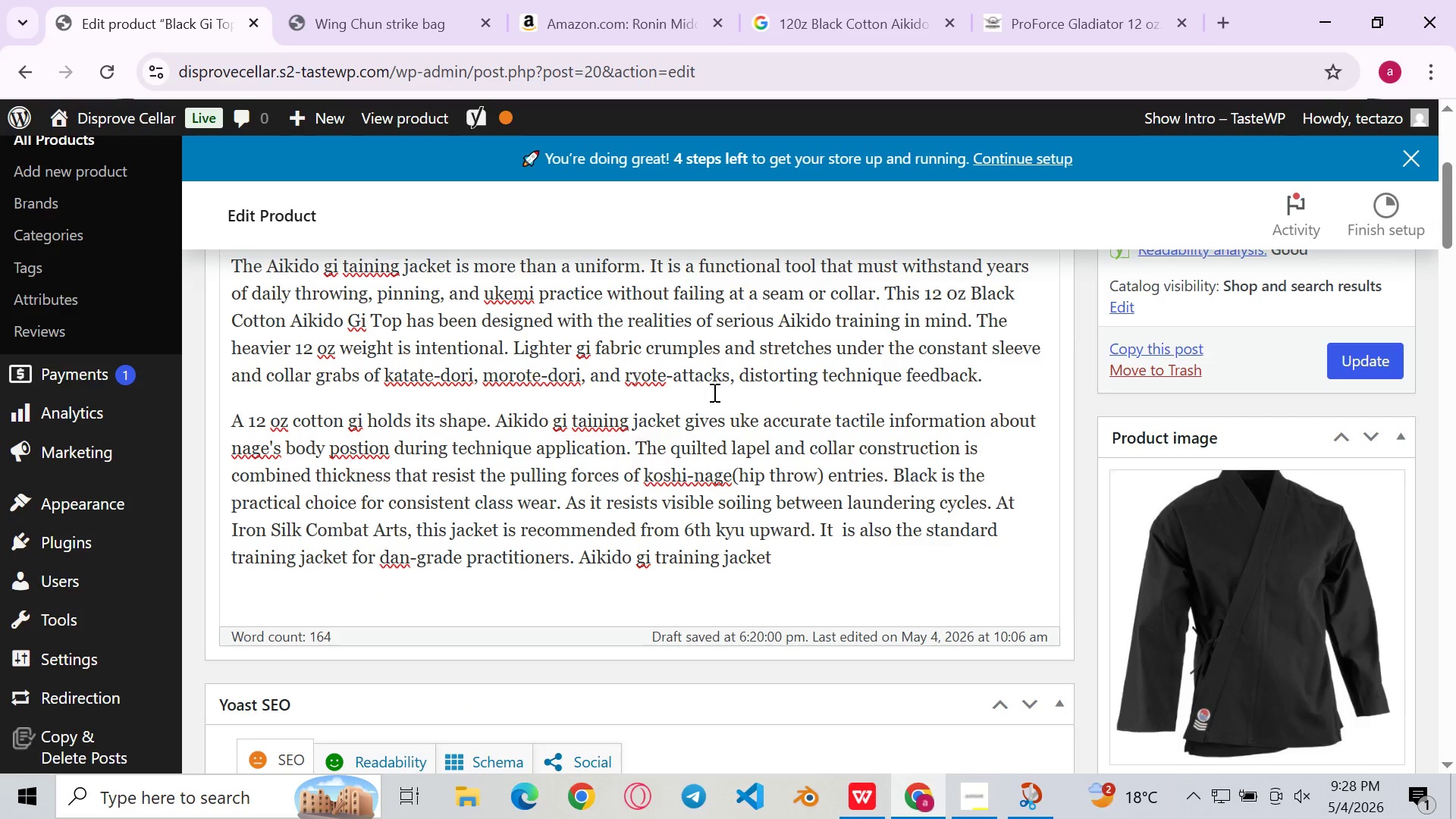 
wait(5.16)
 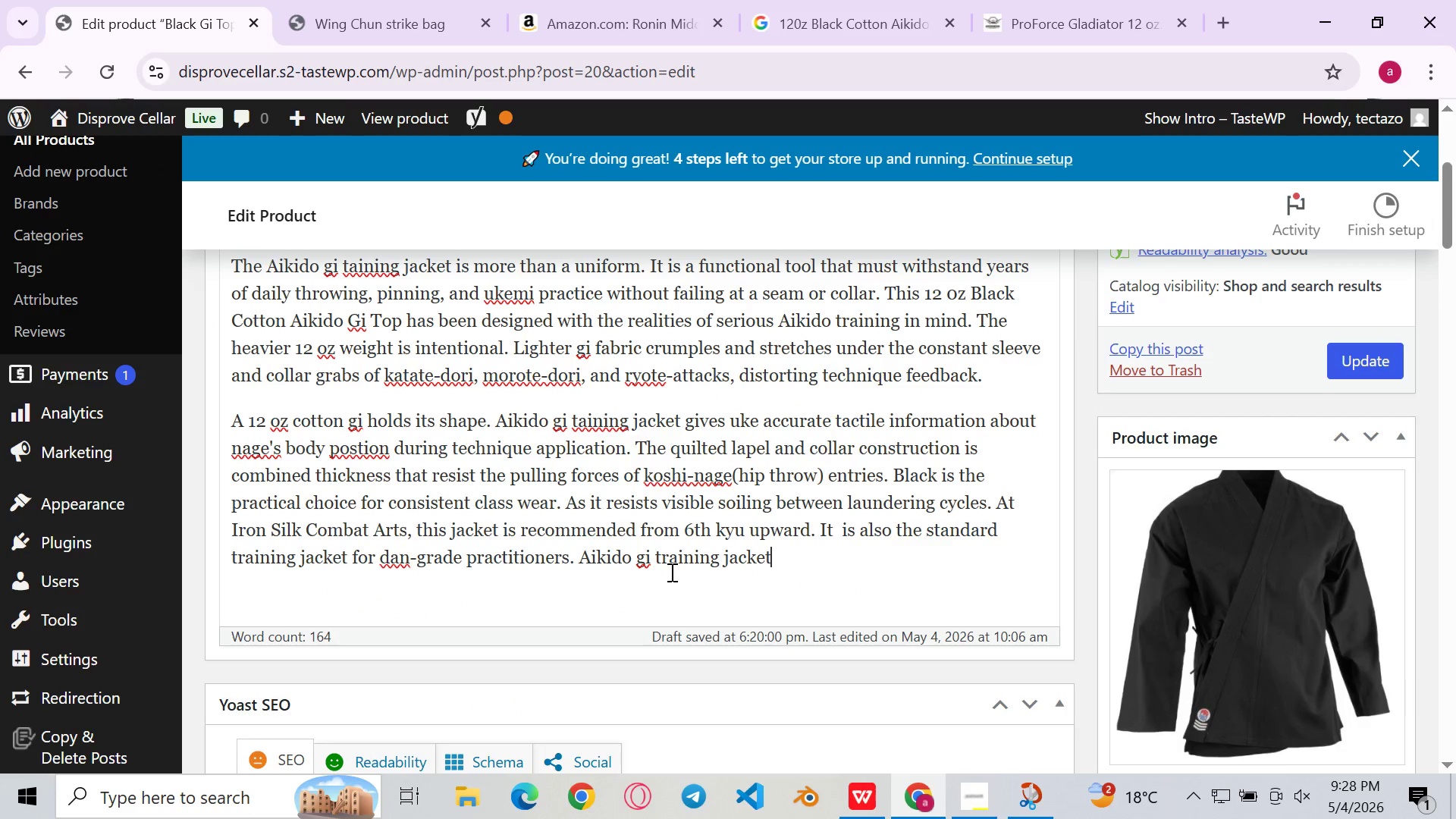 
left_click([1011, 375])
 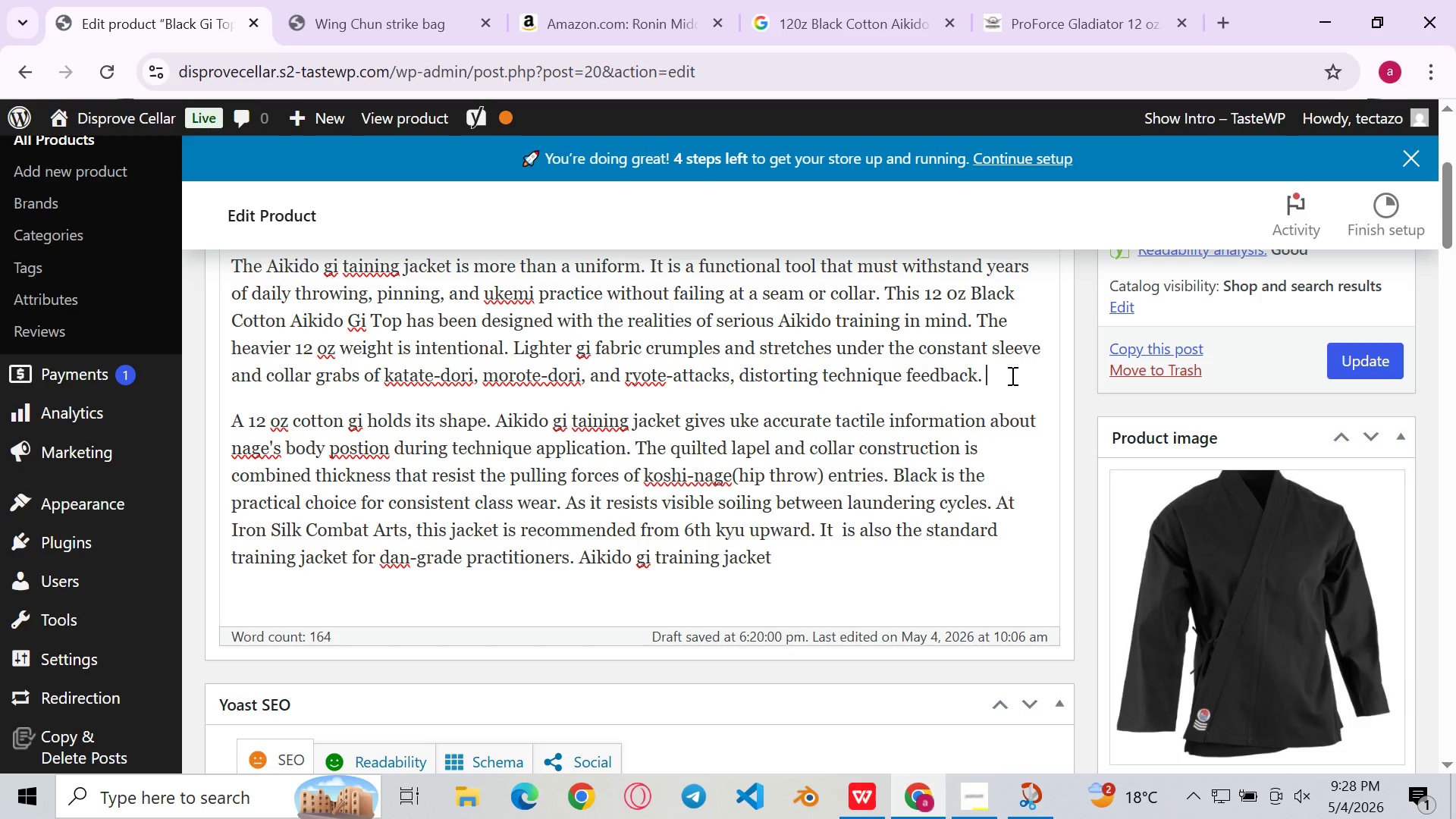 
key(Space)
 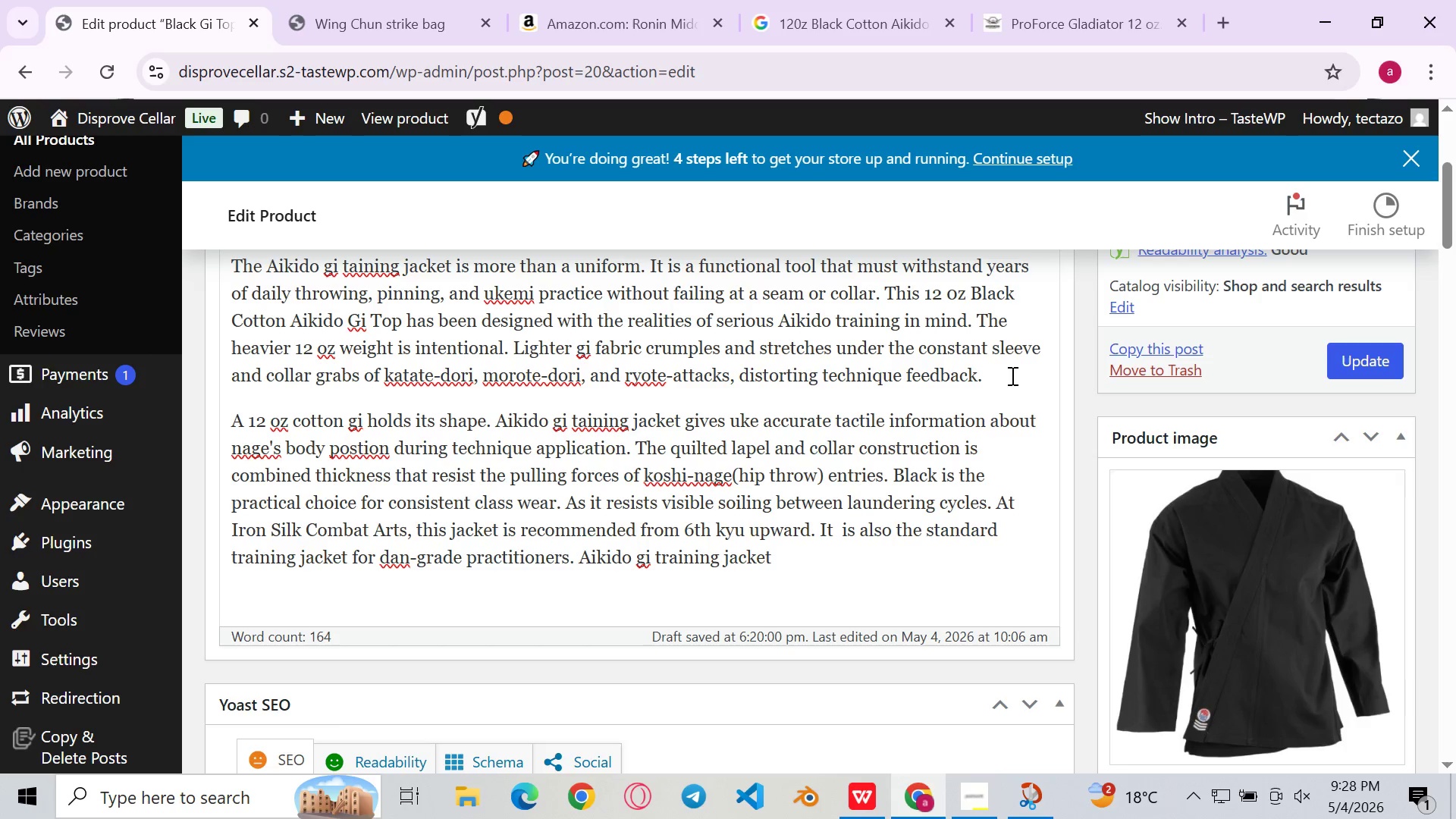 
key(Control+V)
 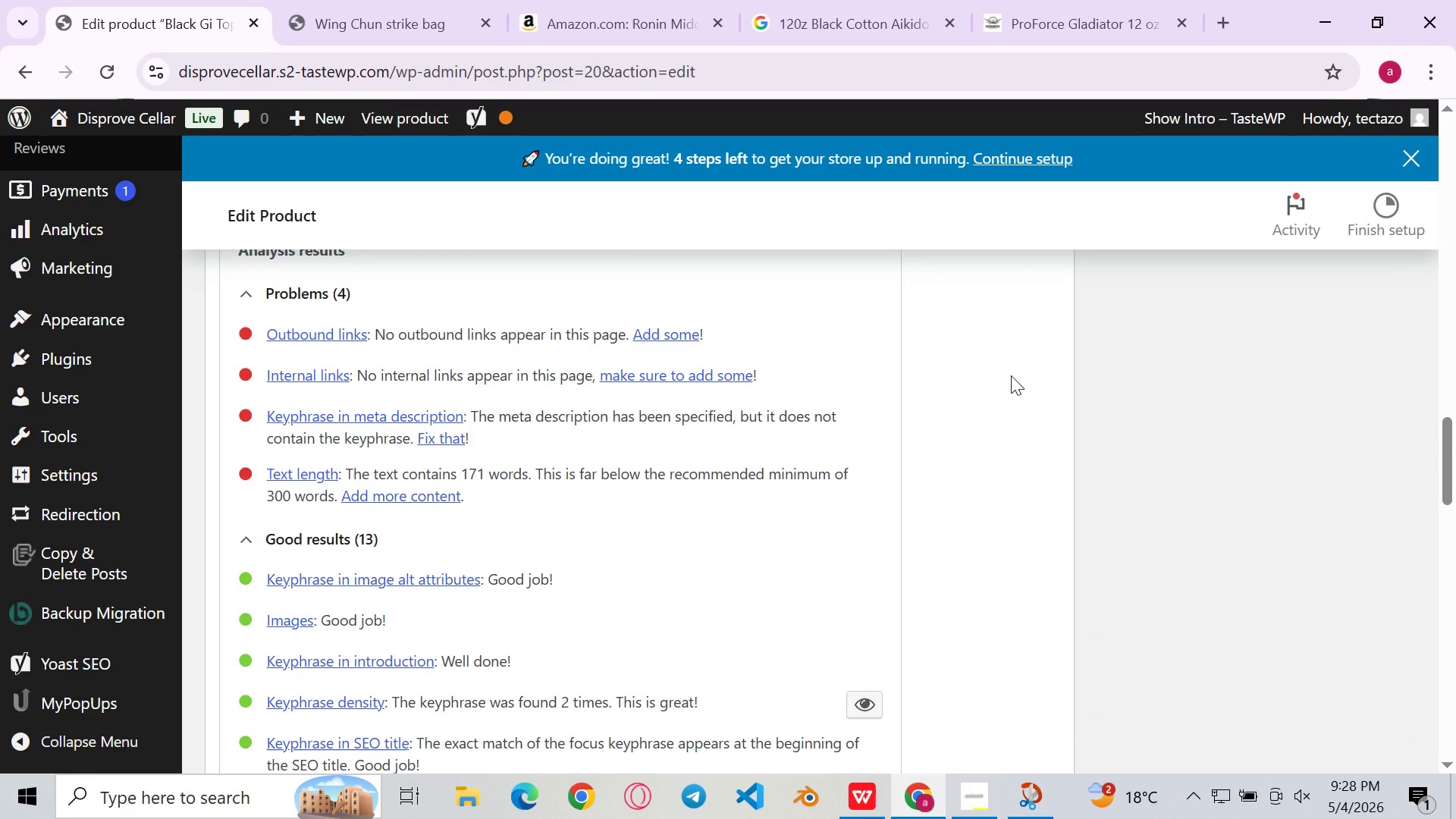 
wait(12.77)
 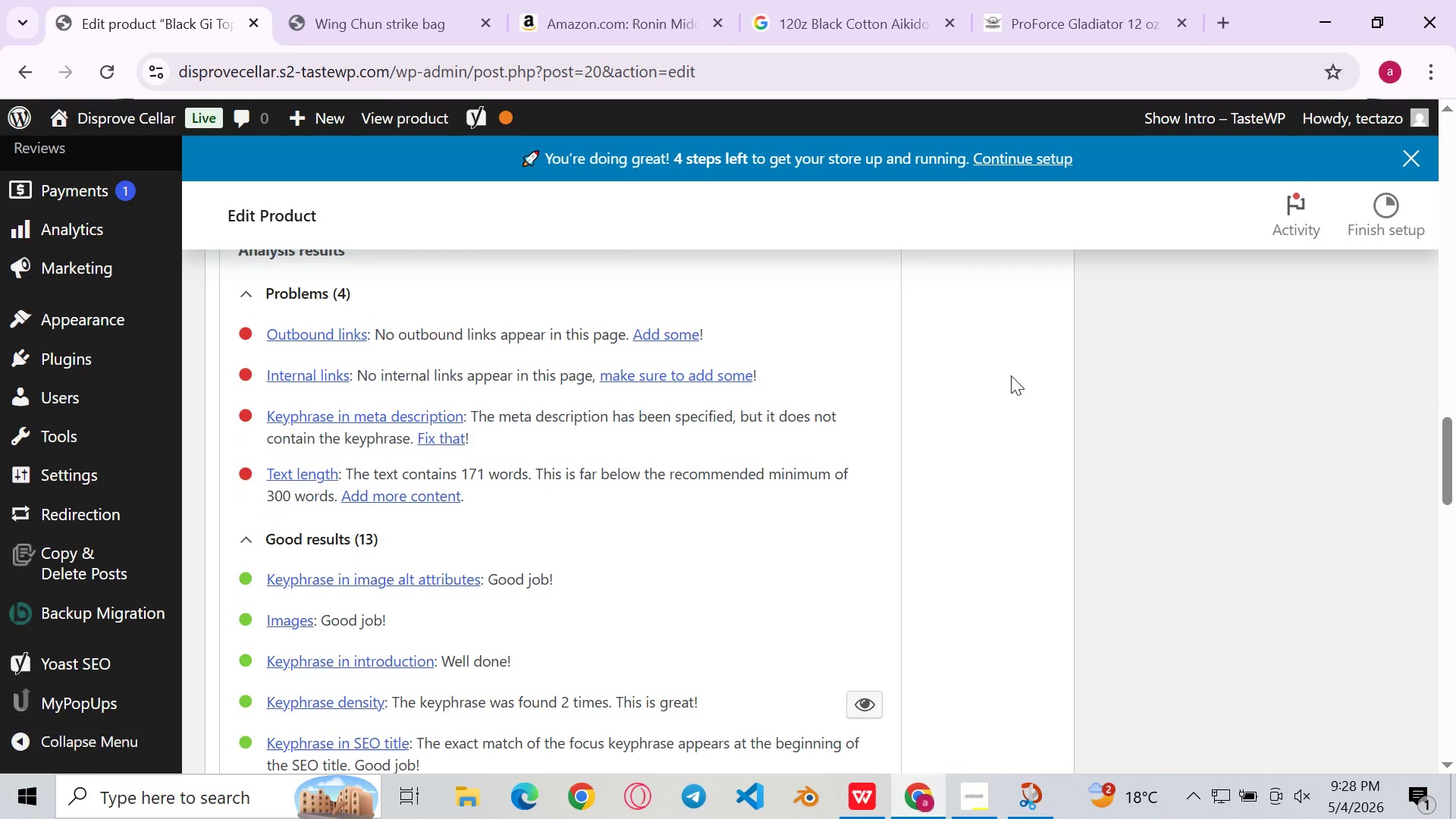 
left_click([560, 646])
 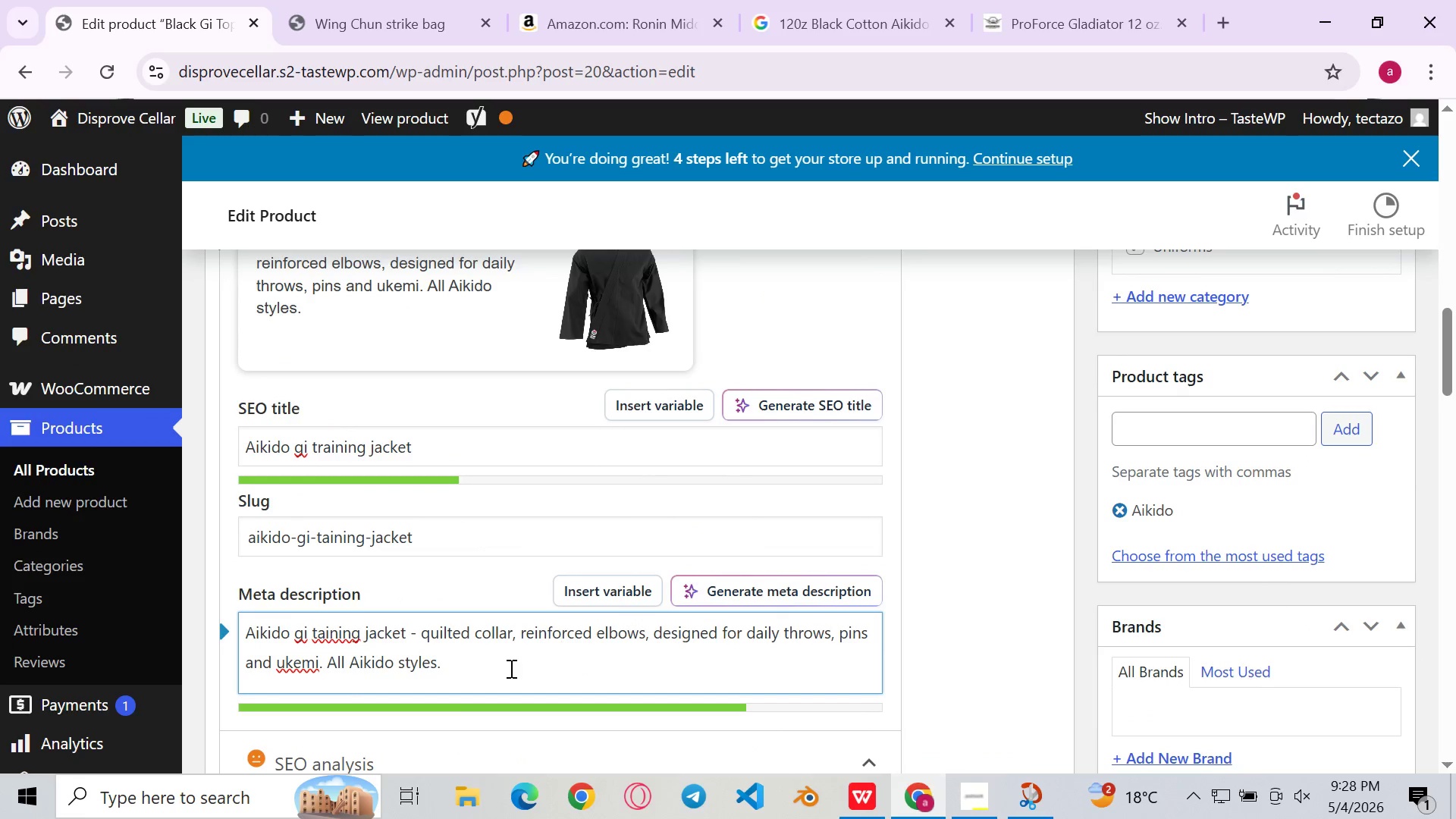 
left_click([510, 668])
 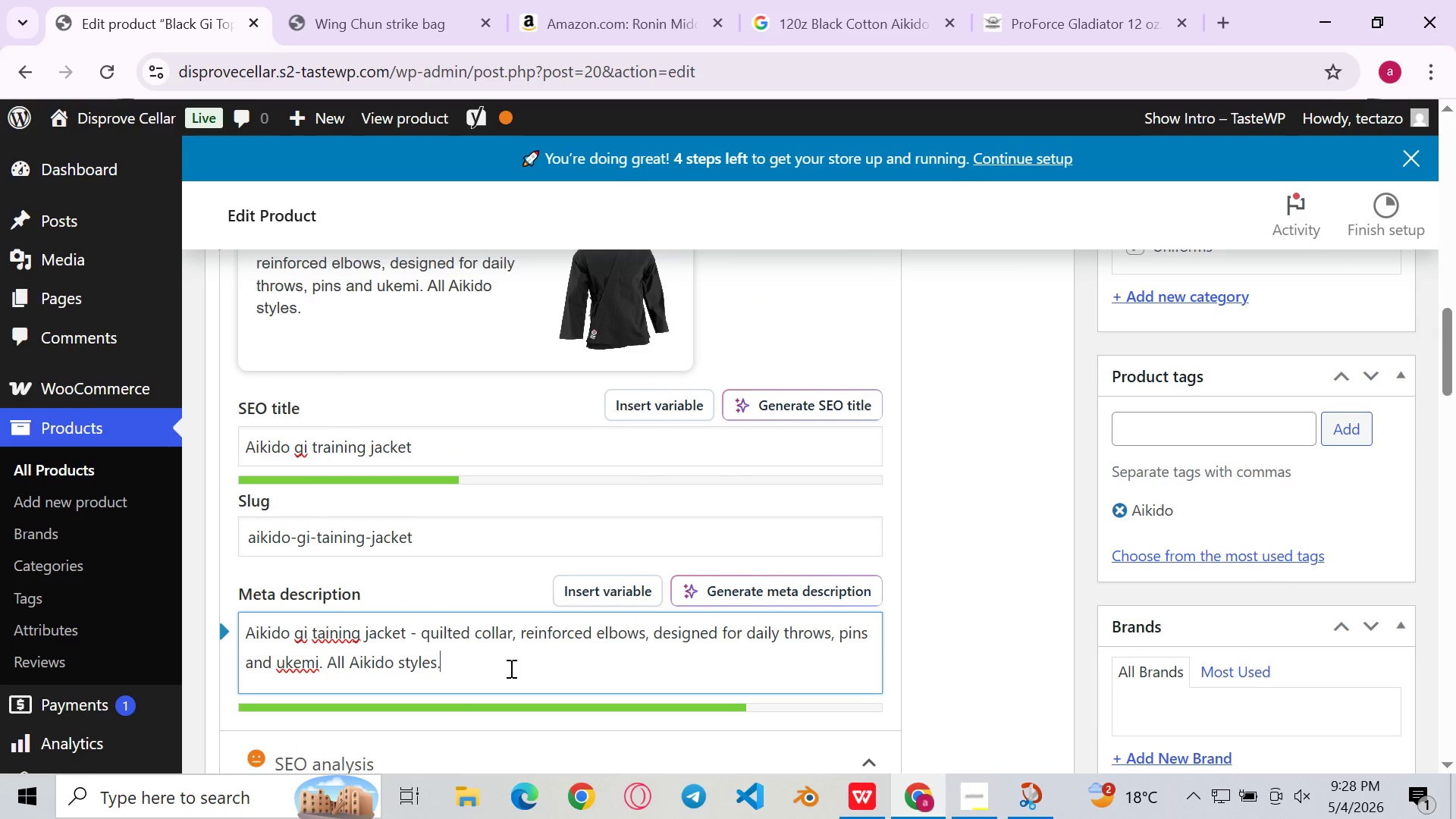 
key(Backspace)
 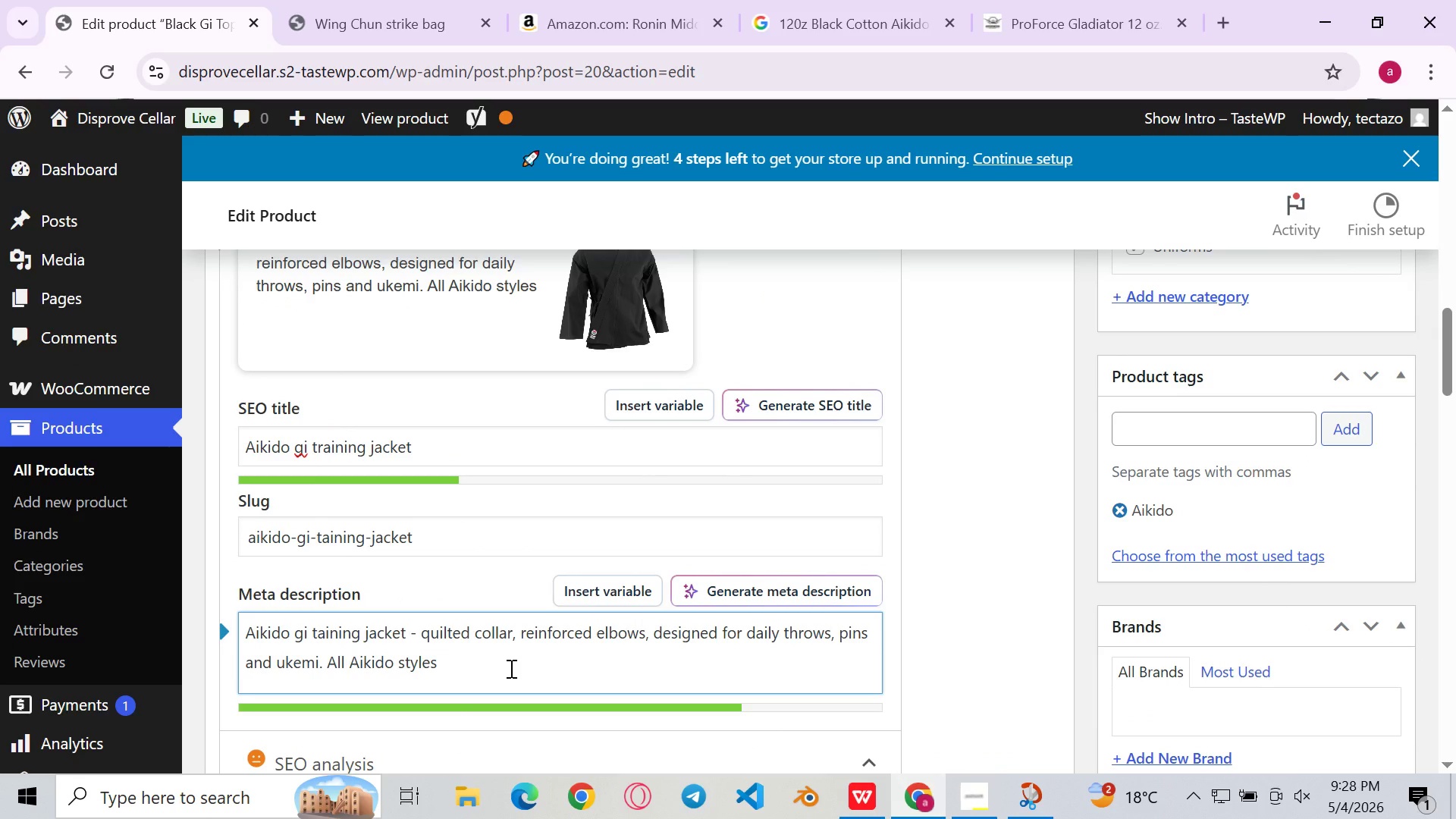 
key(Comma)
 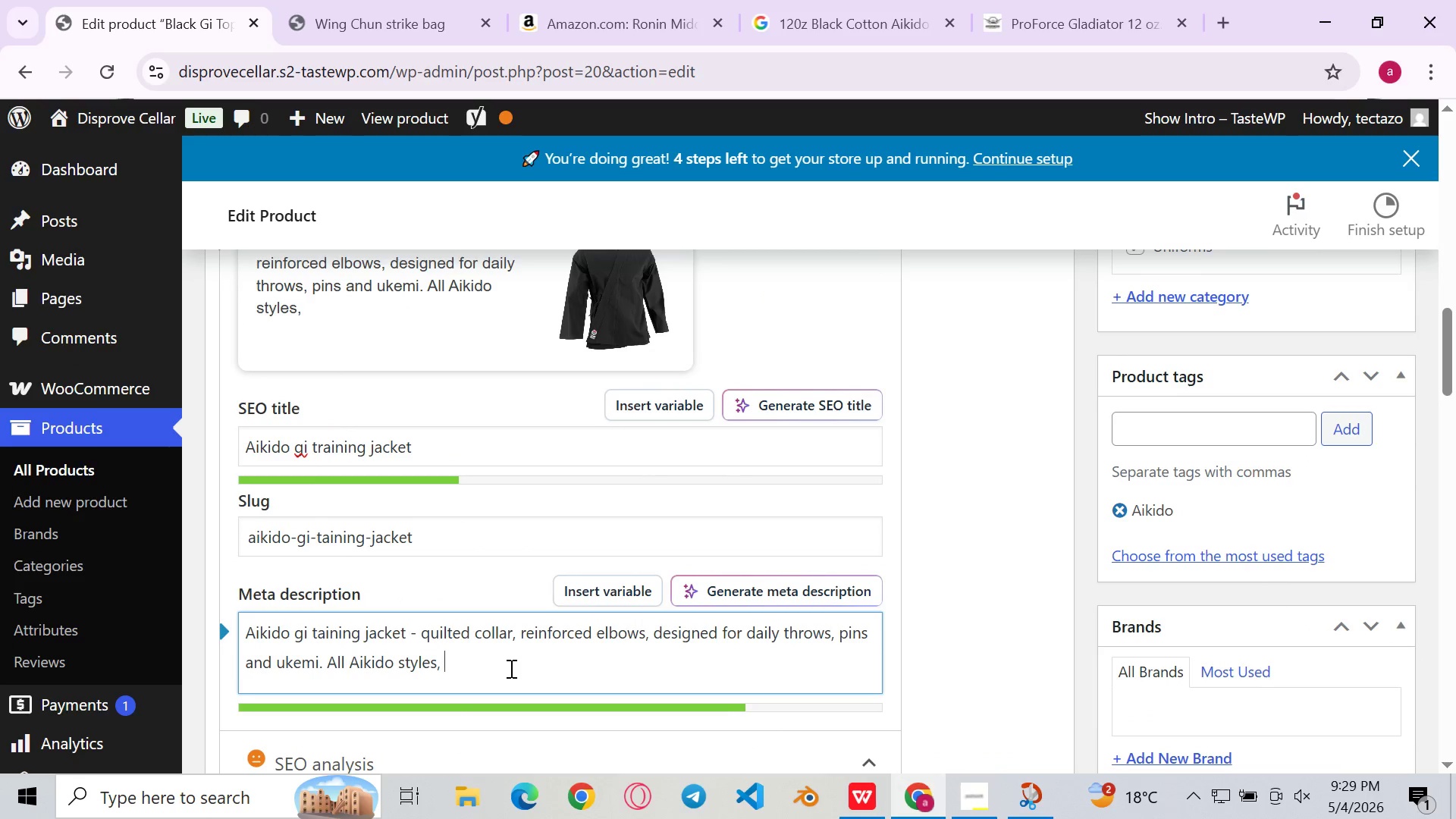 
key(Space)
 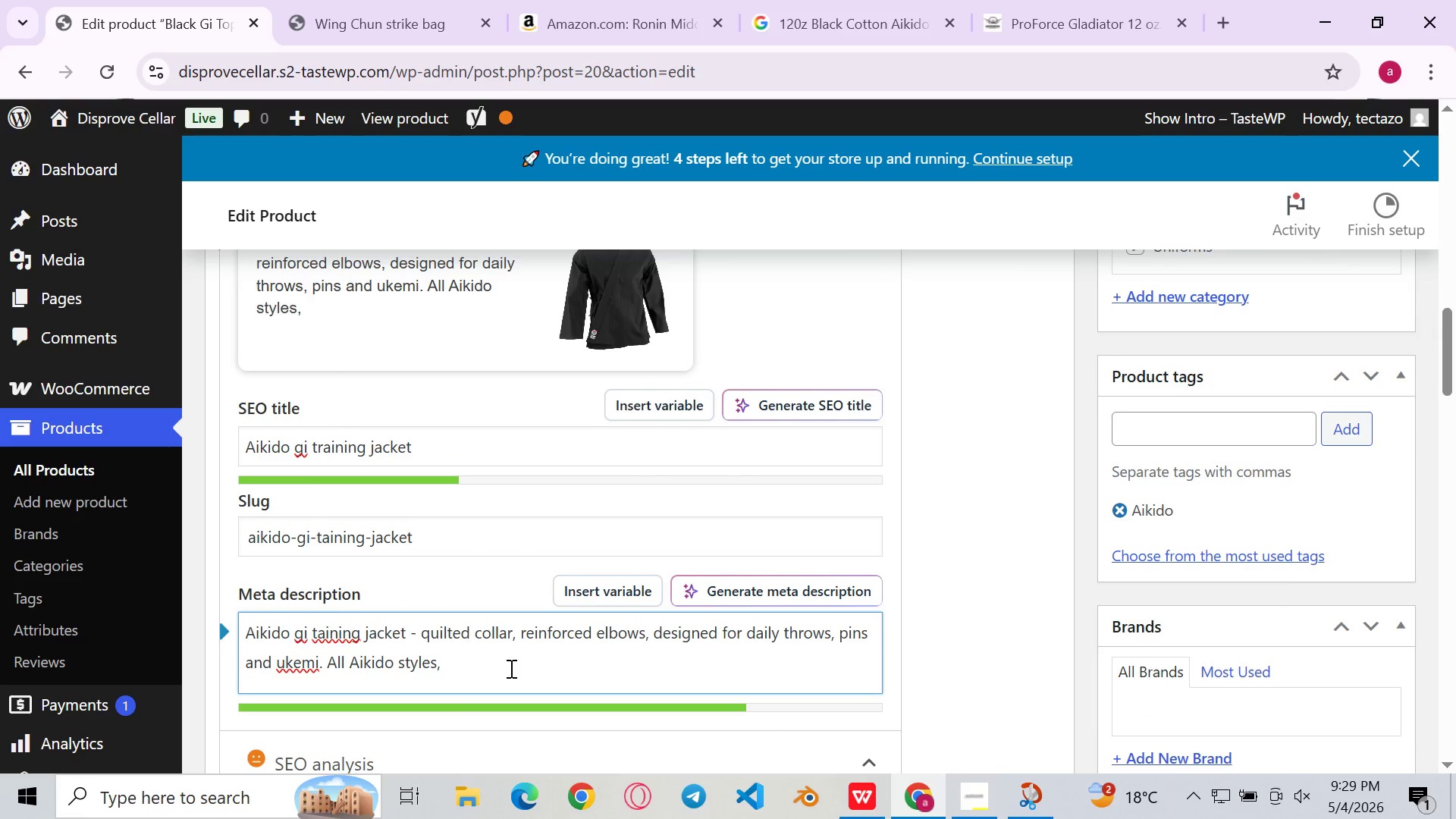 
key(Control+V)
 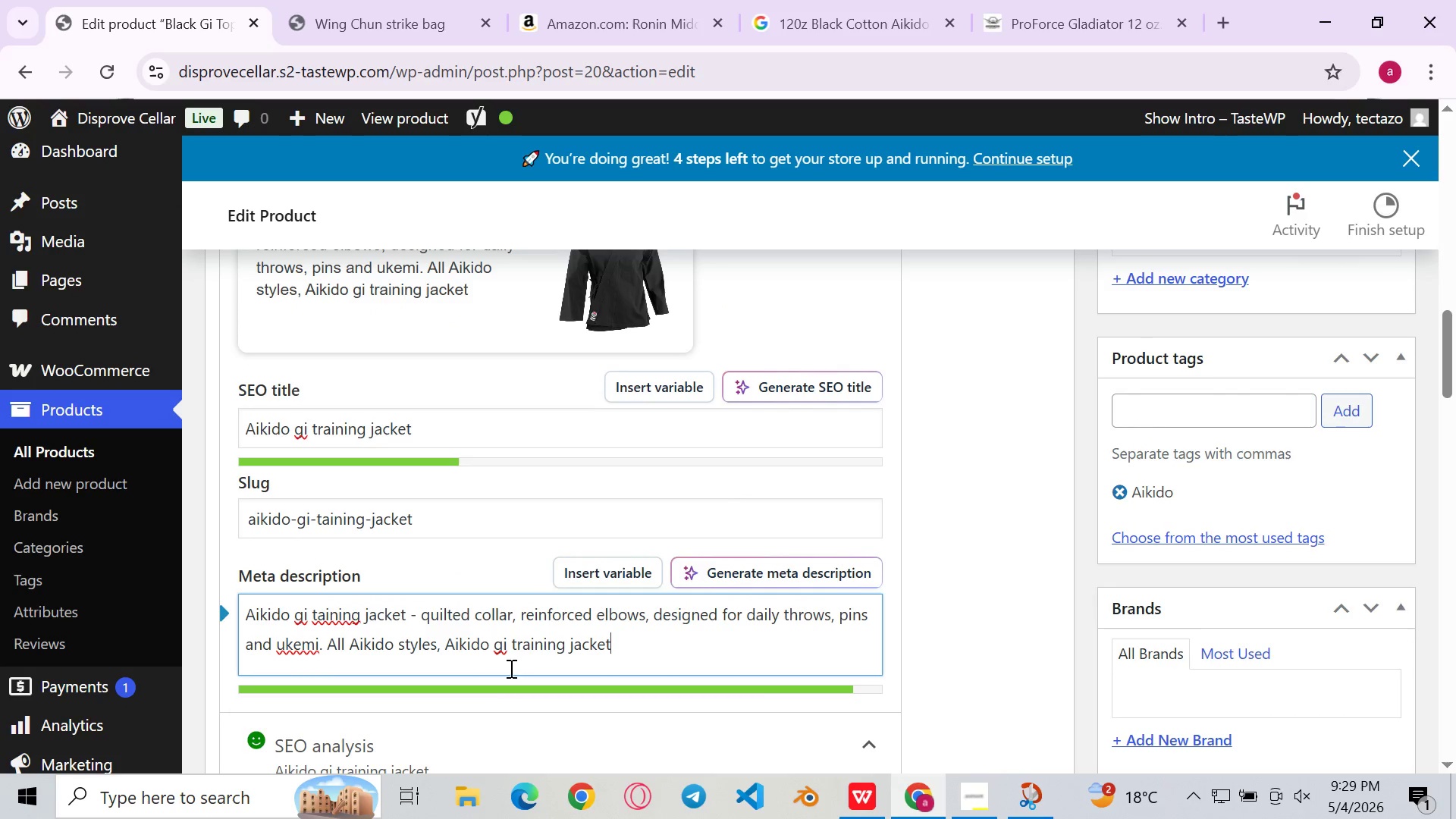 
wait(5.78)
 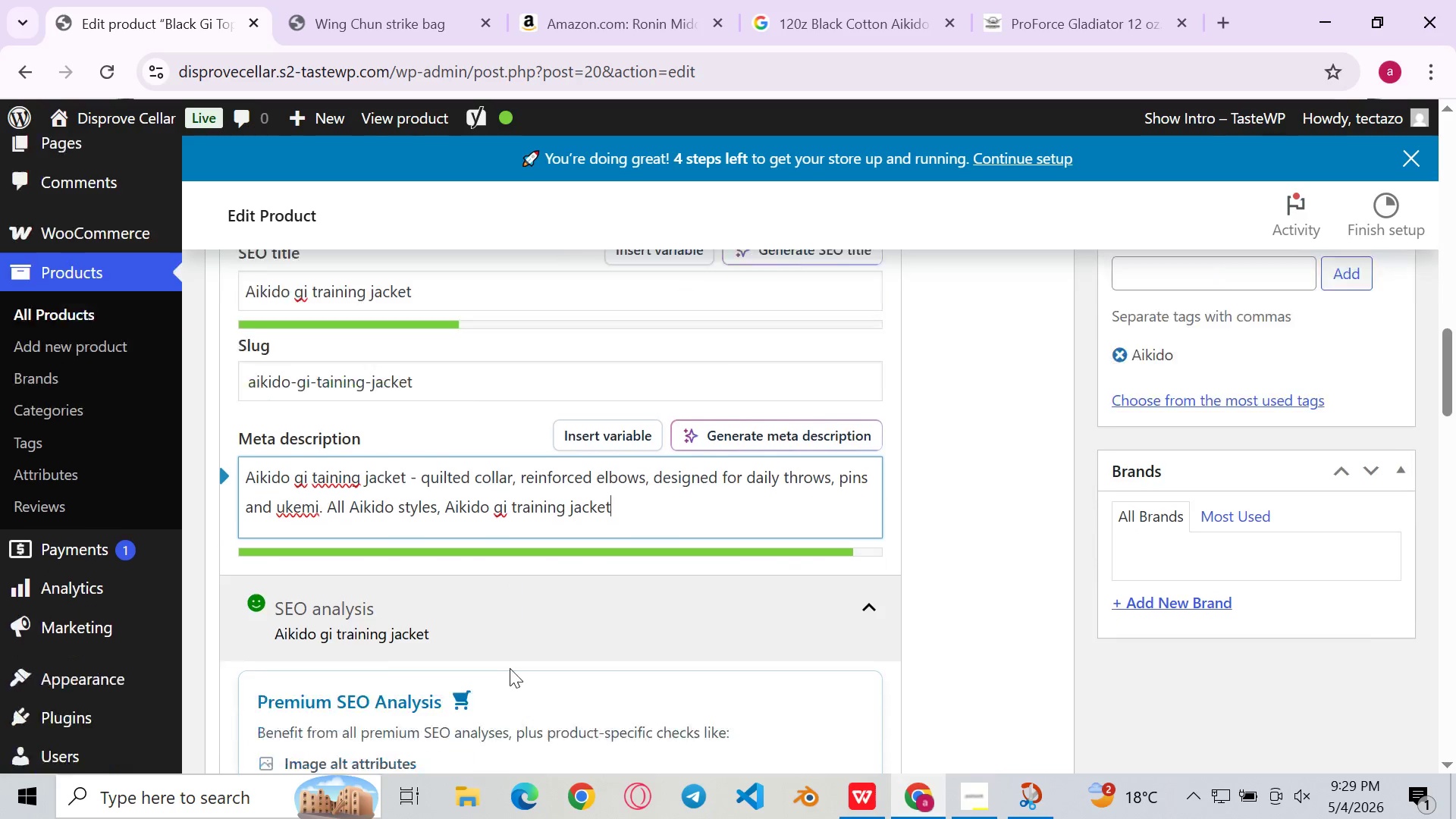 
left_click_drag(start_coordinate=[405, 620], to_coordinate=[232, 609])
 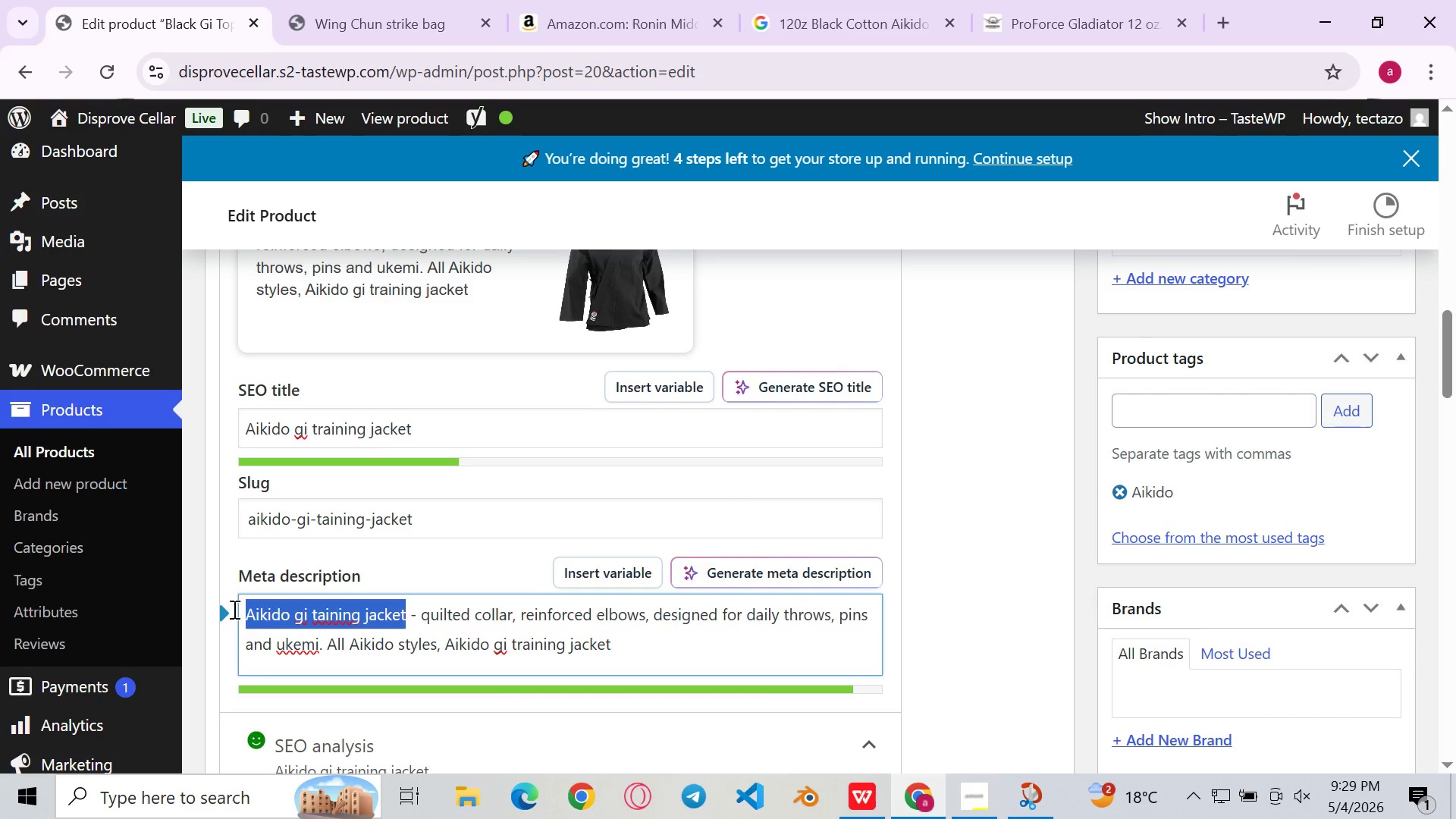 
wait(5.11)
 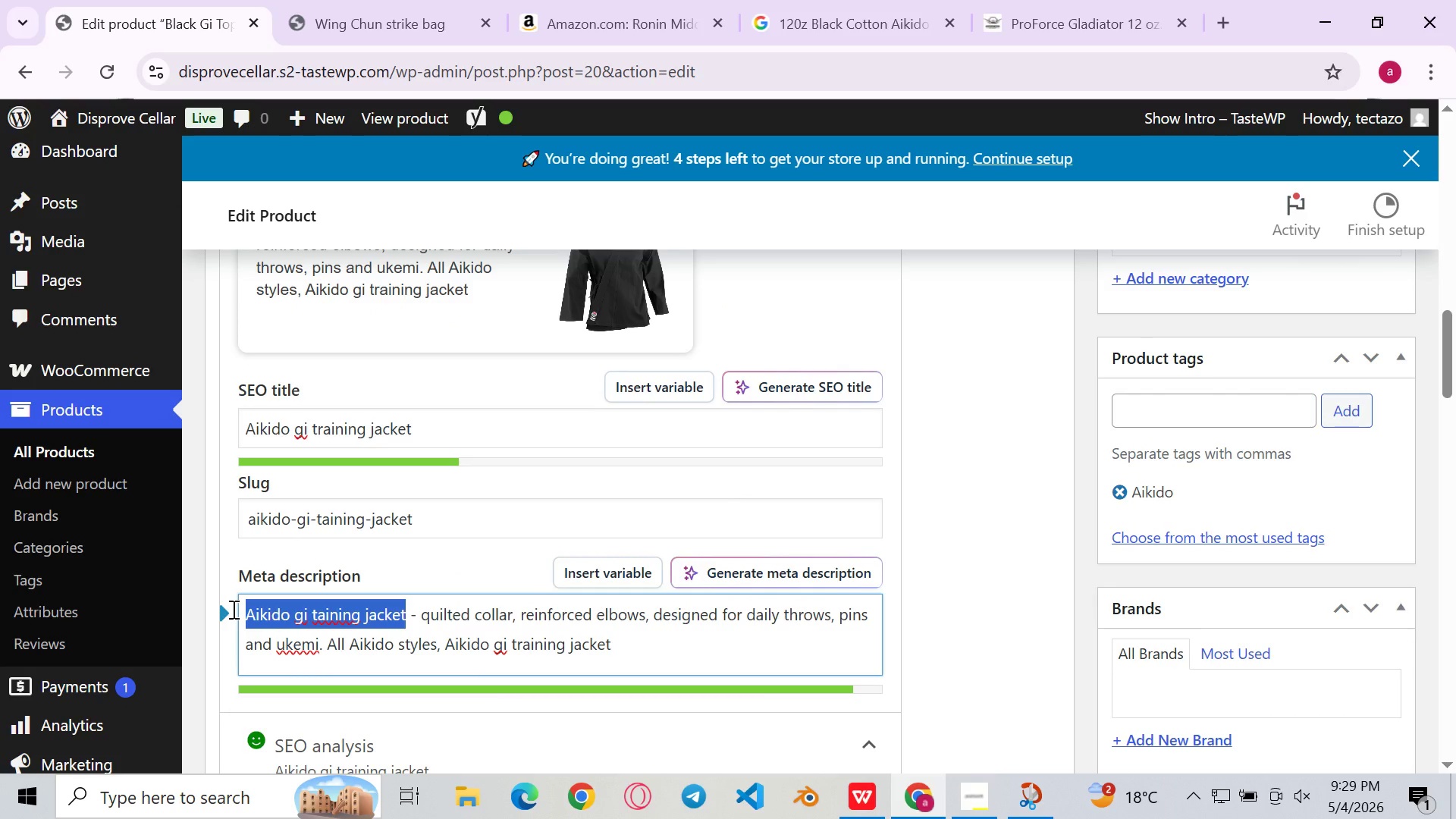 
type(120z black cotton )
 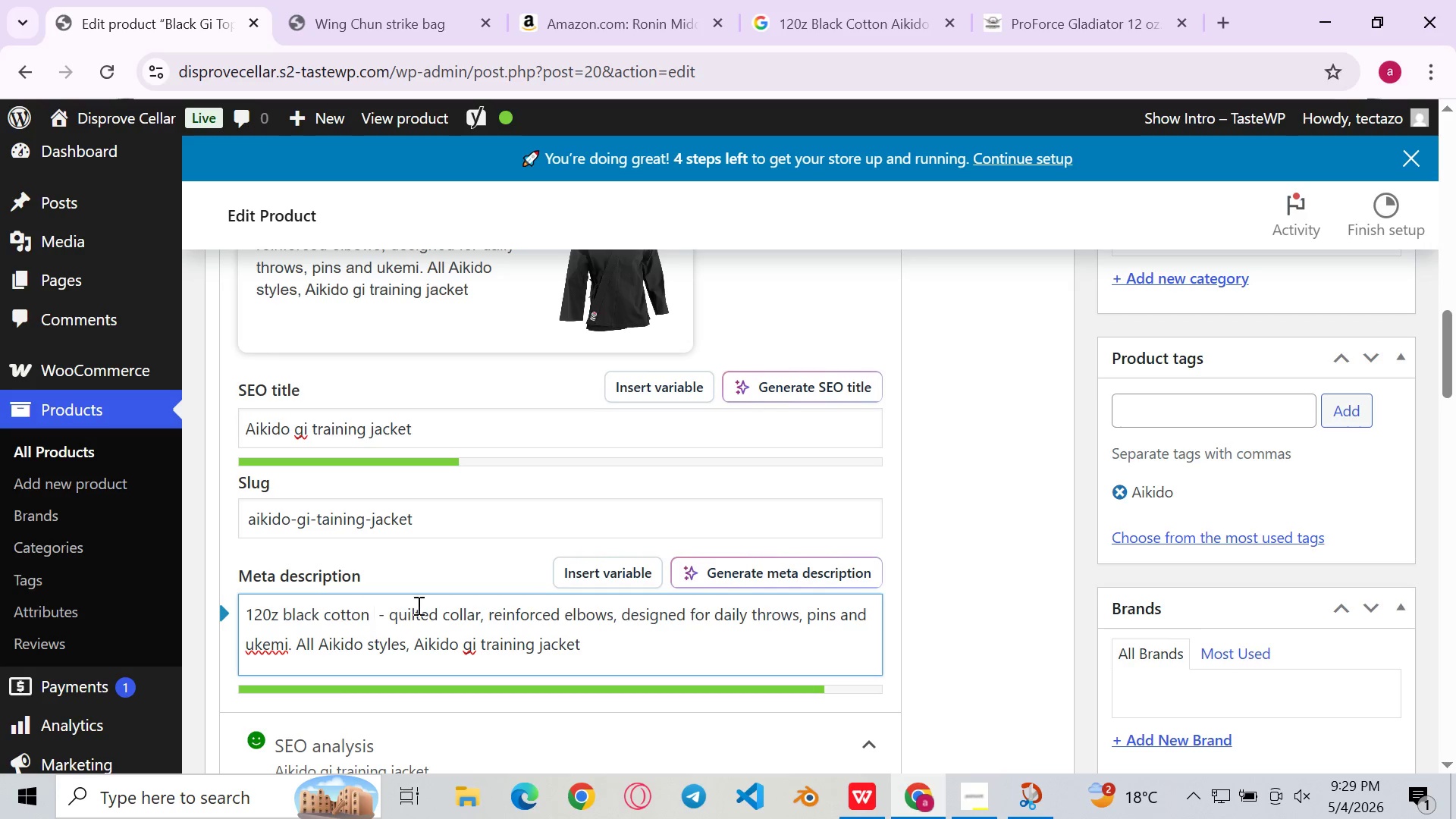 
left_click_drag(start_coordinate=[607, 651], to_coordinate=[416, 650])
 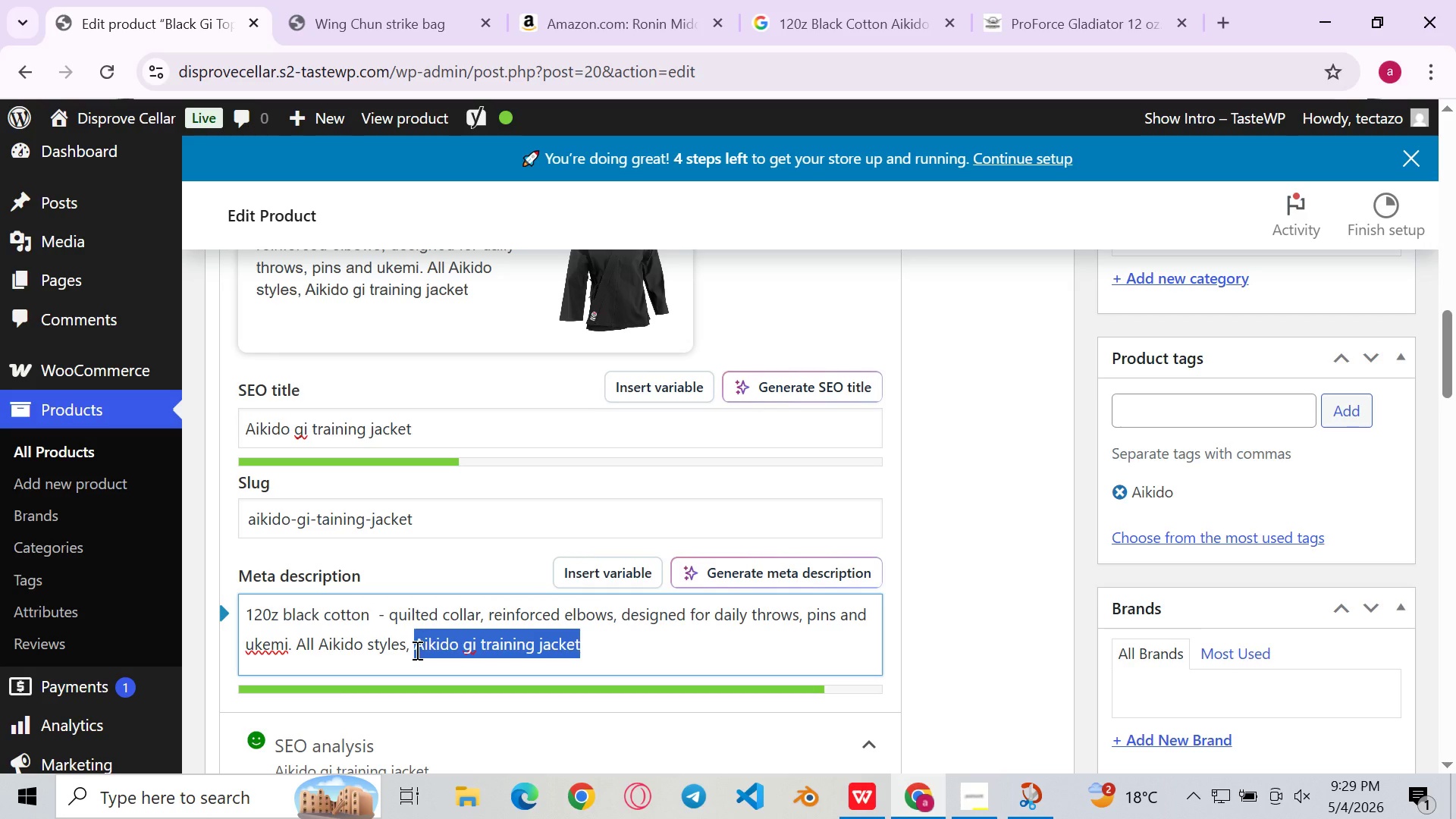 
key(Control+C)
 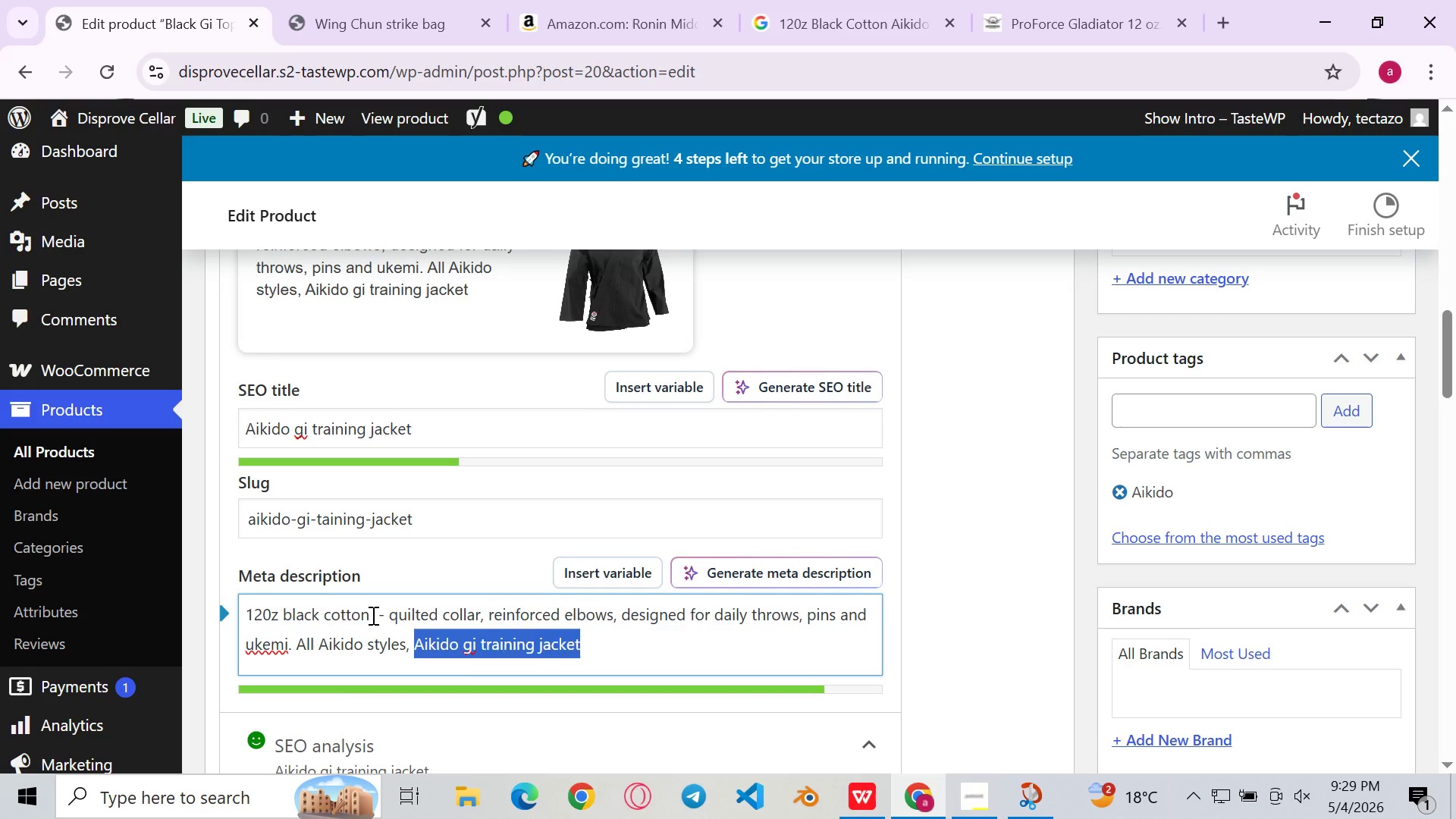 
left_click([372, 615])
 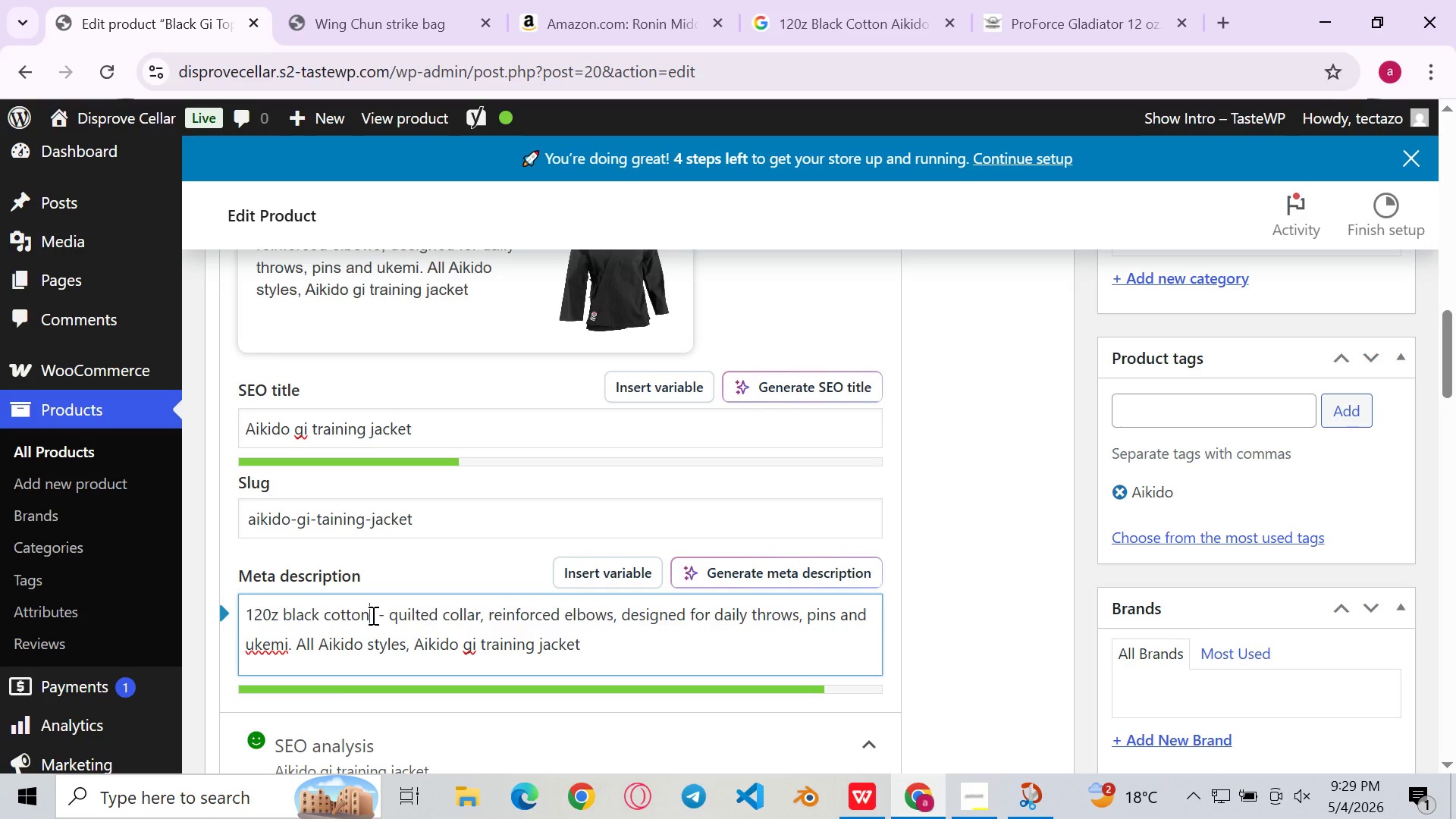 
key(Control+ControlLeft)
 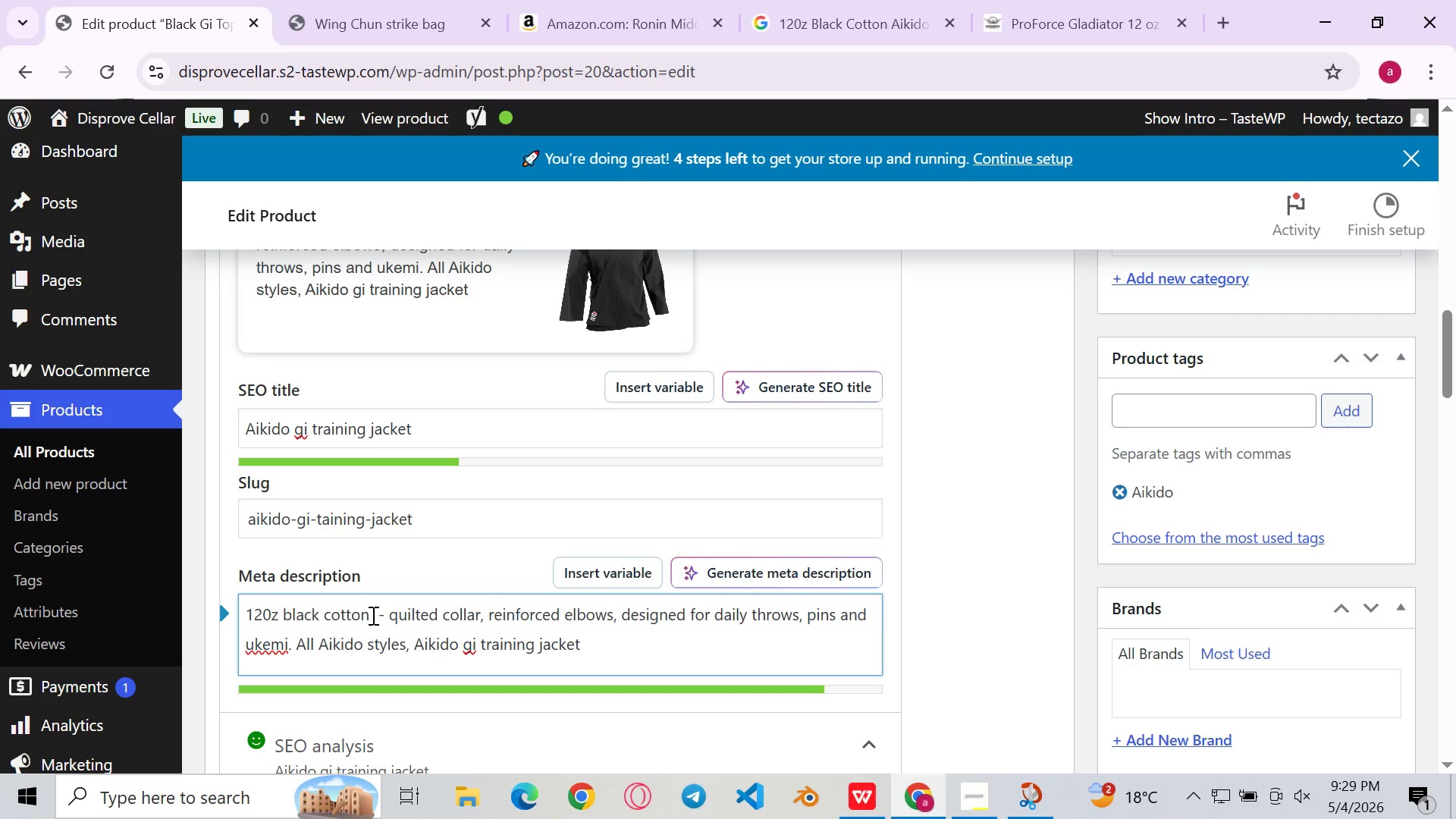 
key(Space)
 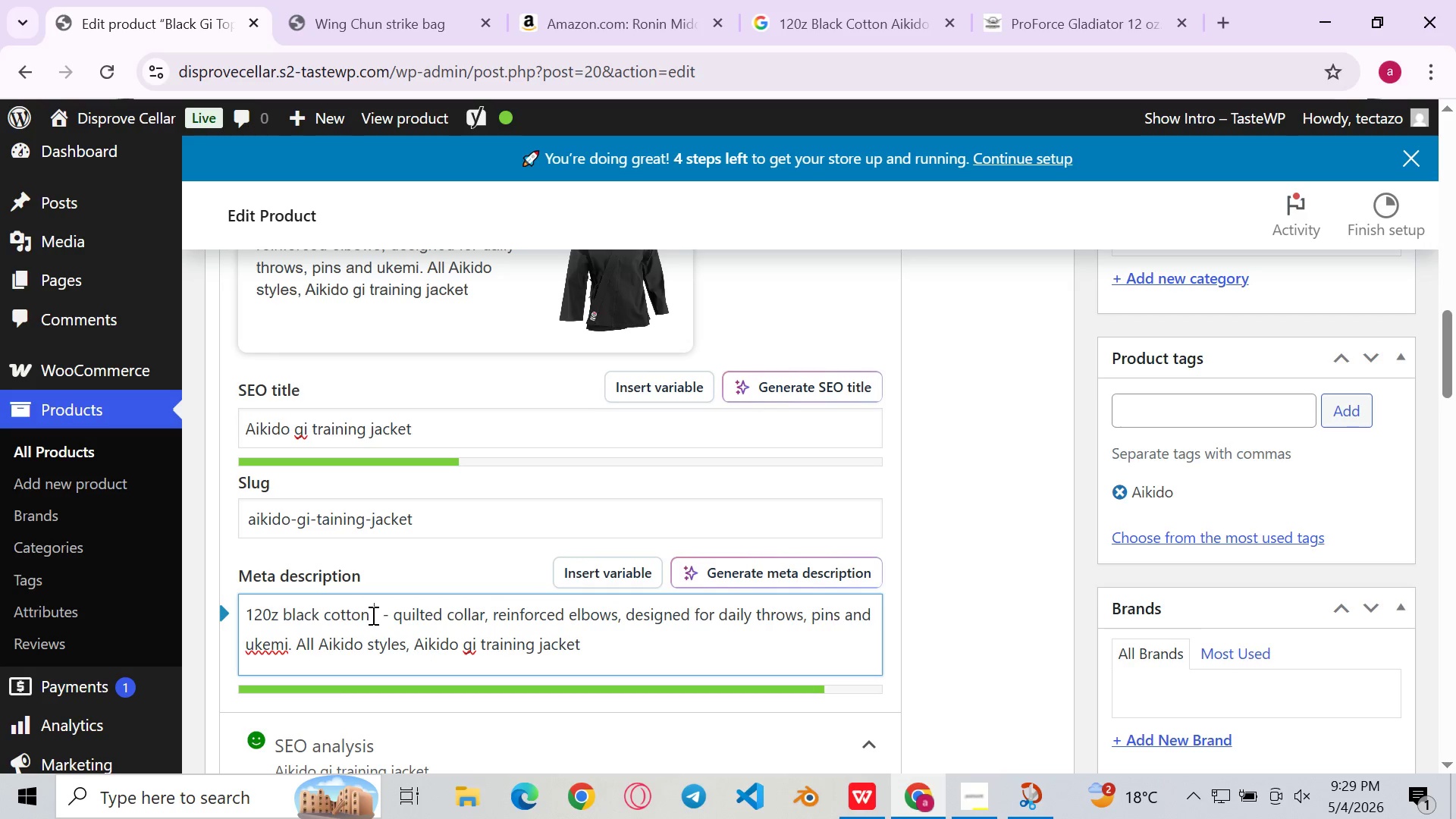 
key(Control+ControlLeft)
 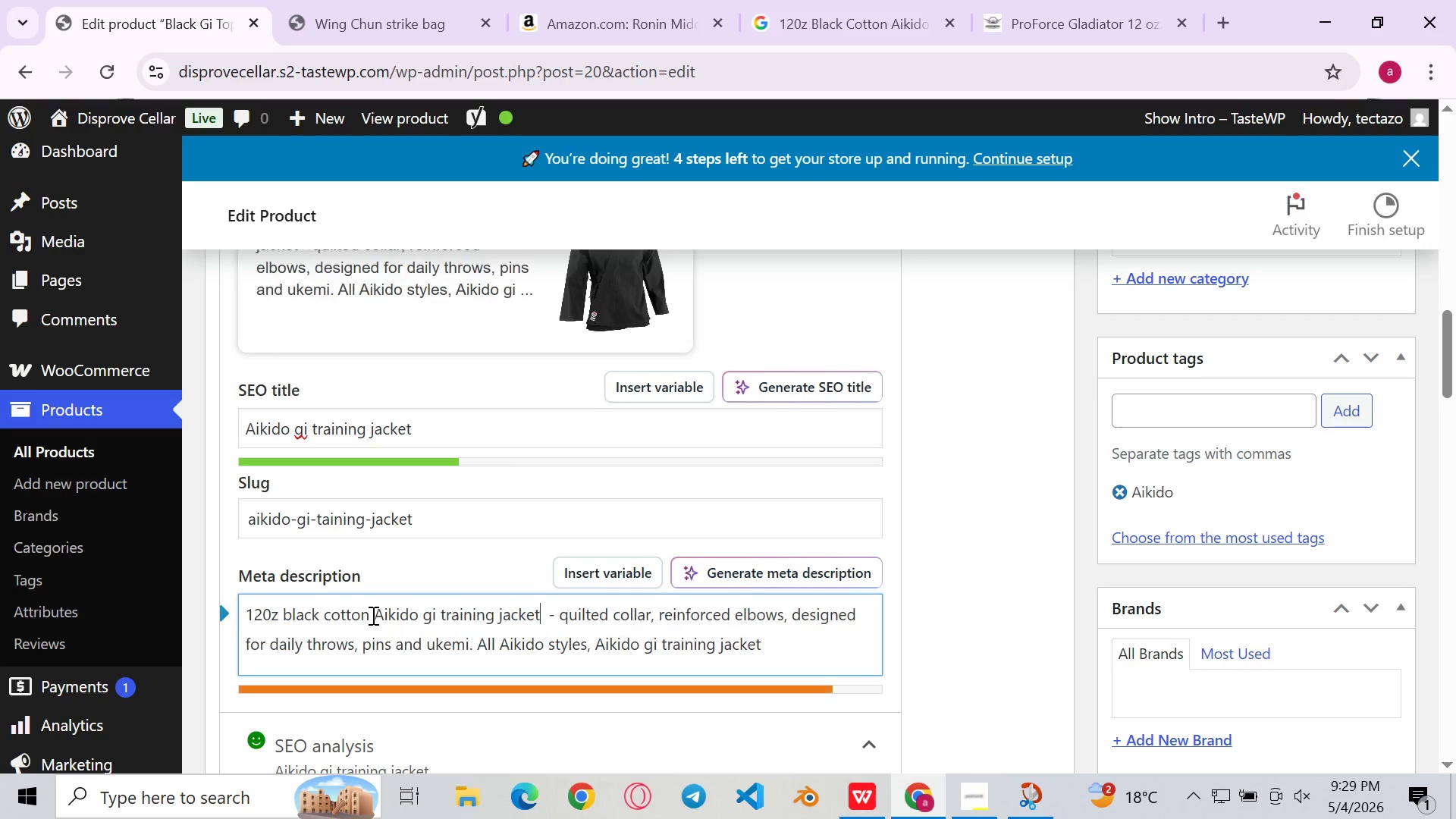 
key(Control+V)
 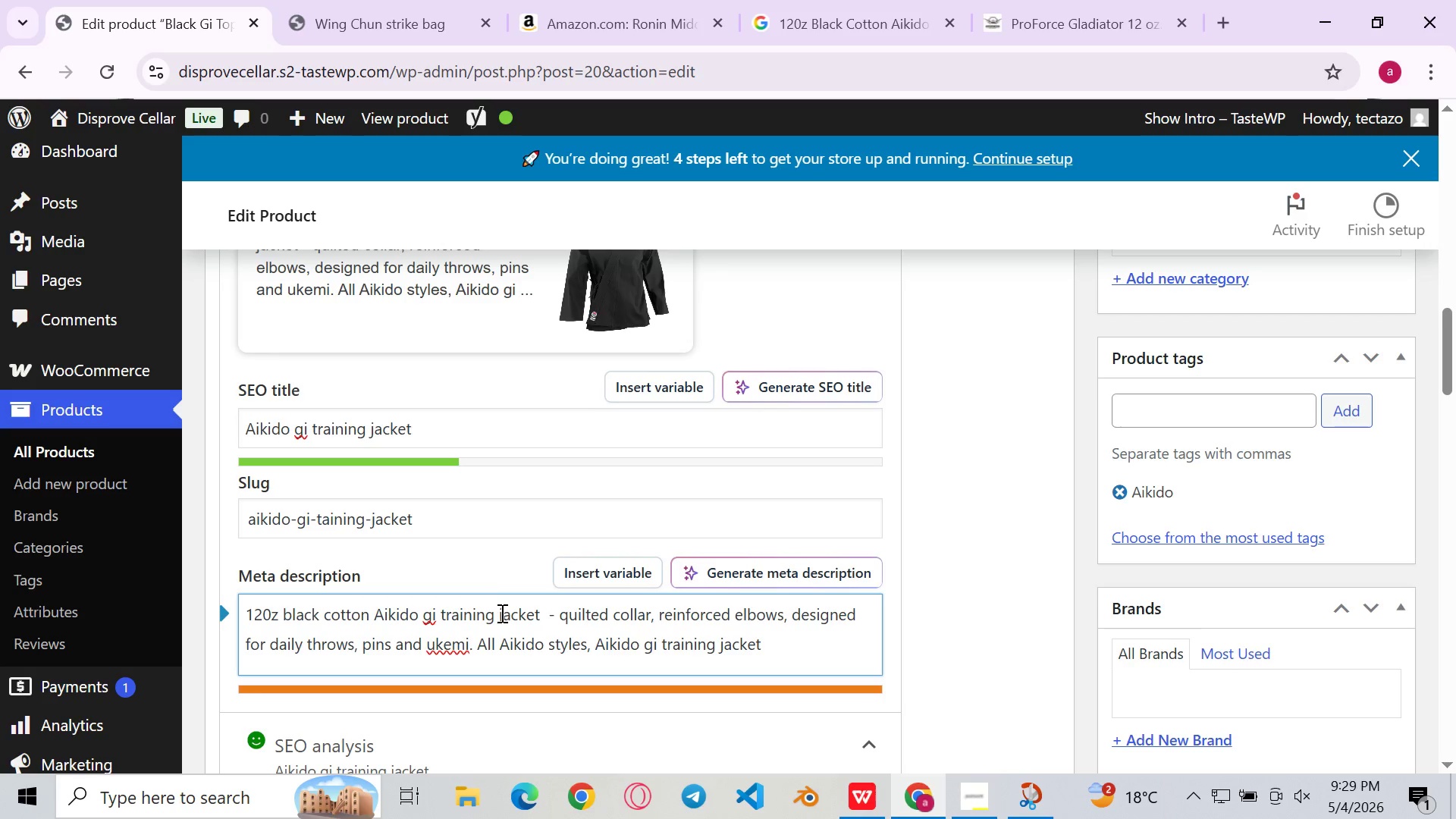 
left_click_drag(start_coordinate=[500, 621], to_coordinate=[444, 607])
 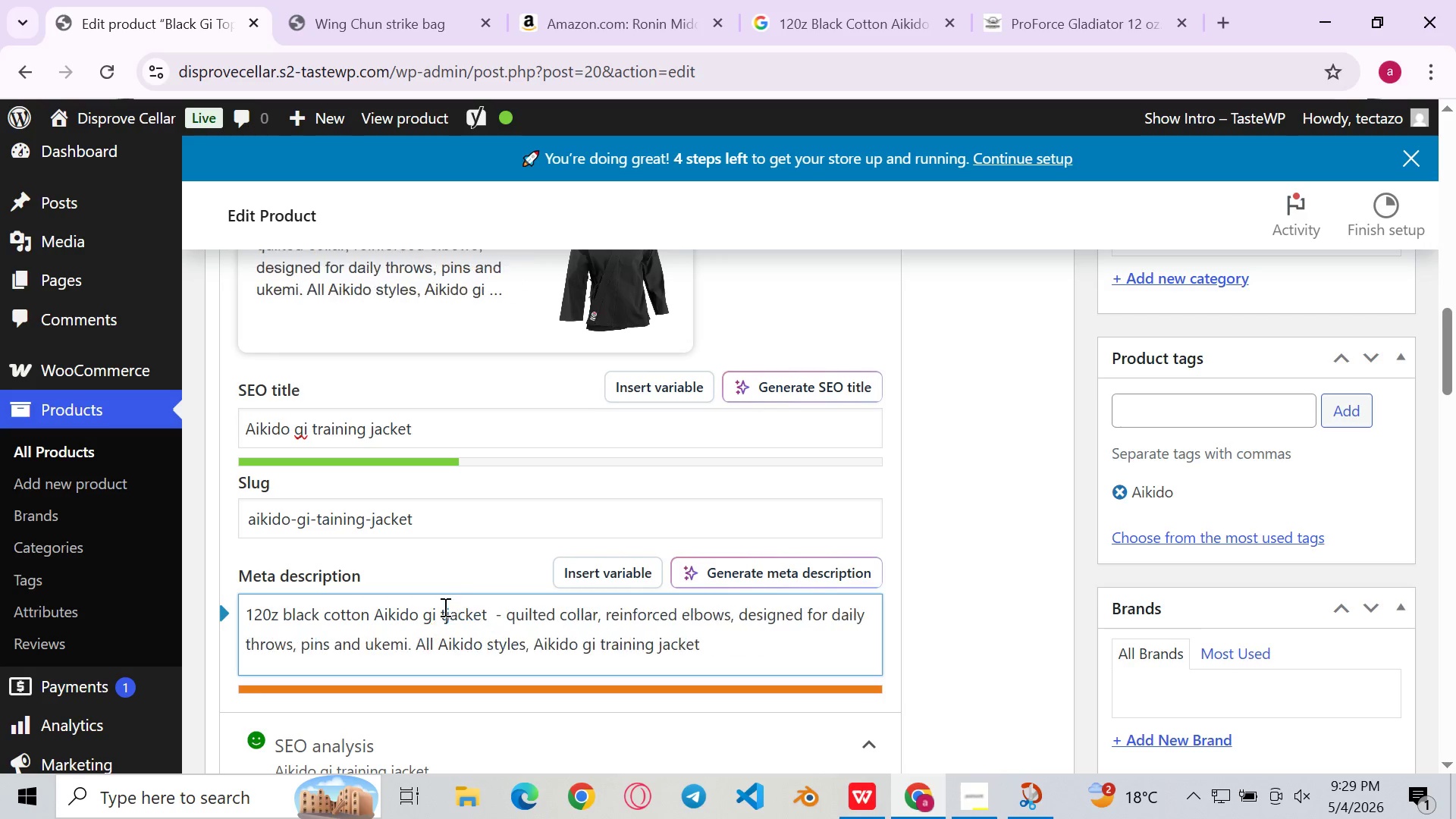 
key(Backspace)
 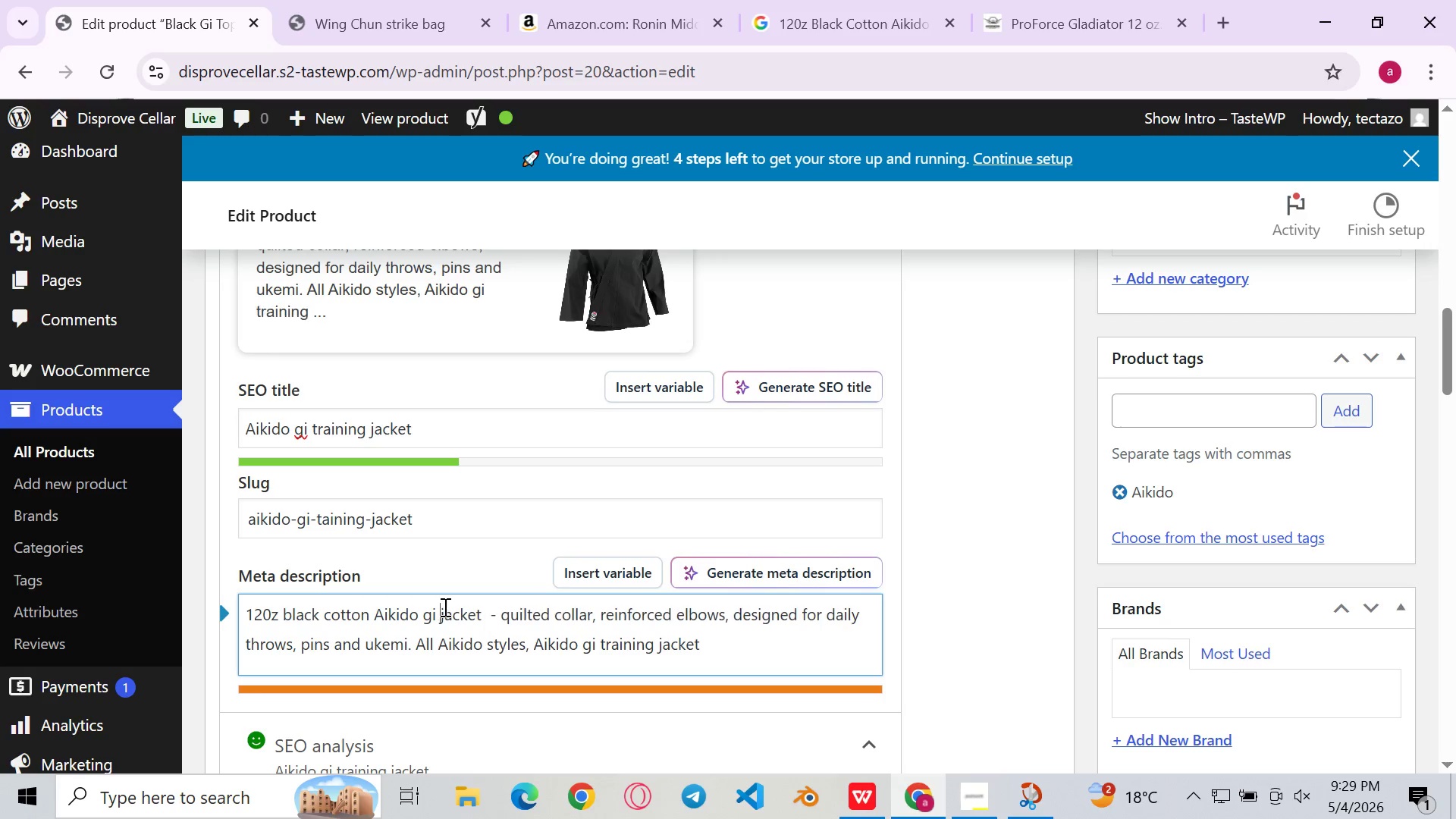 
key(Backspace)
 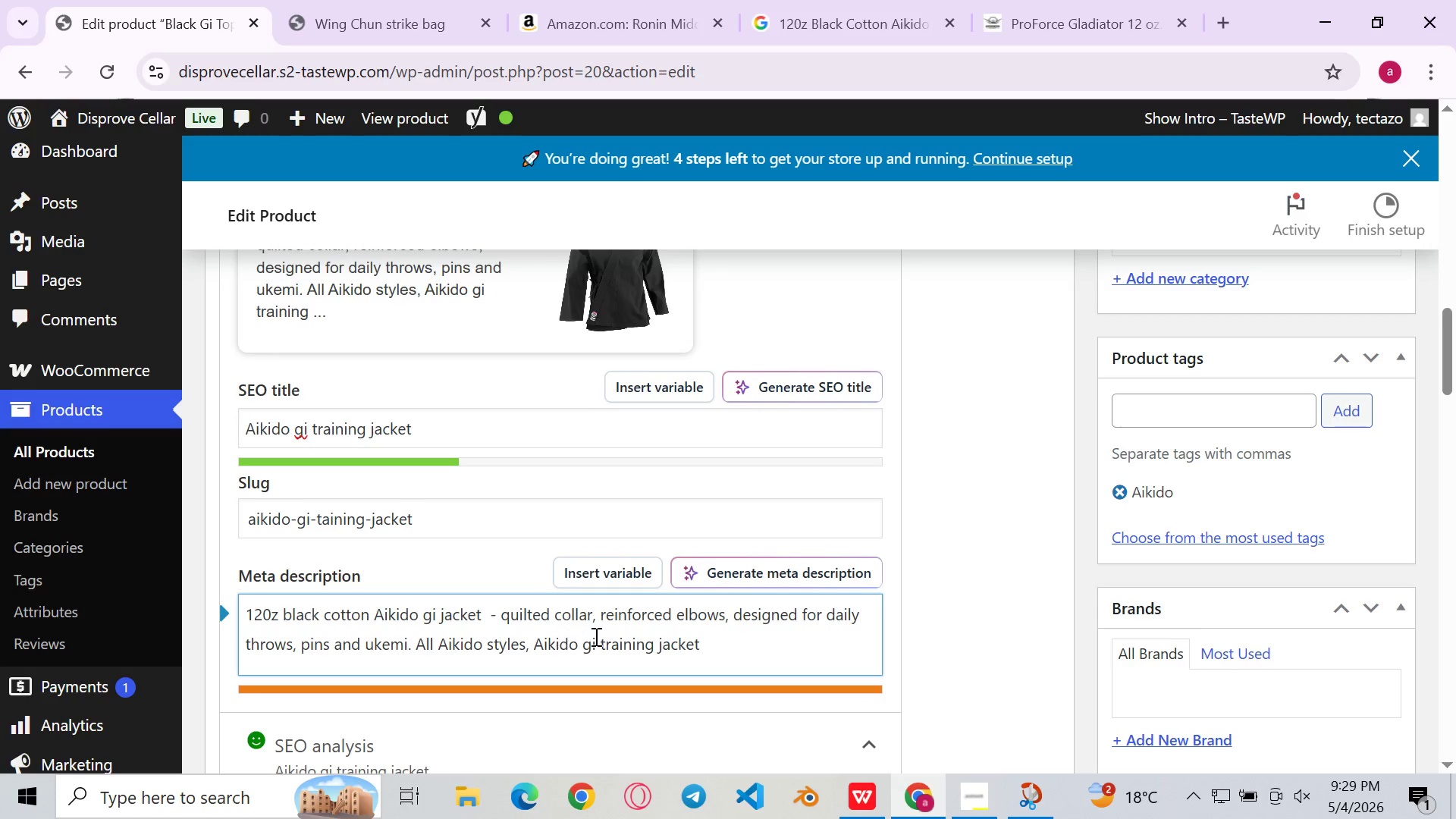 
left_click([595, 636])
 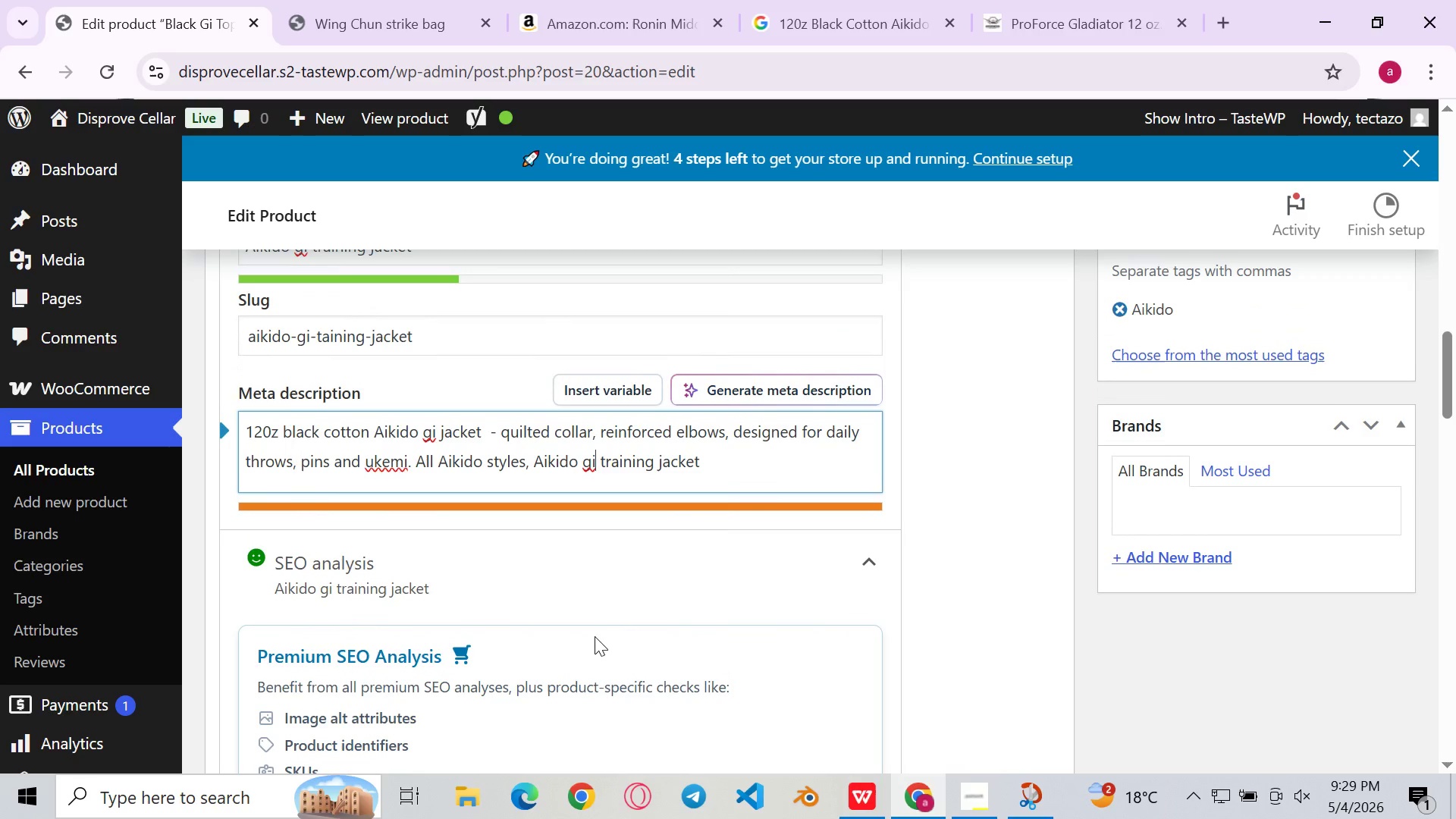 
wait(12.61)
 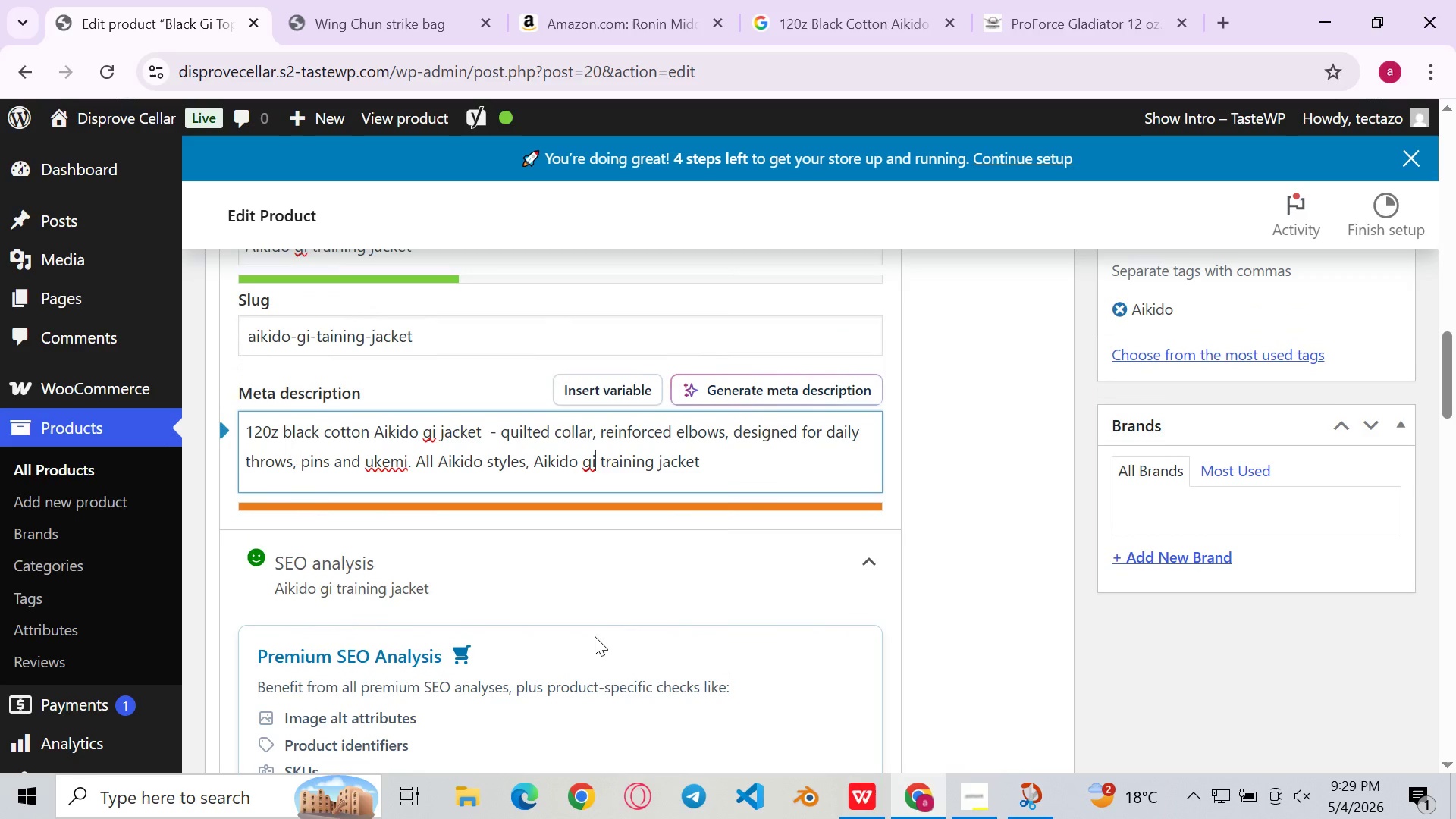 
left_click([488, 441])
 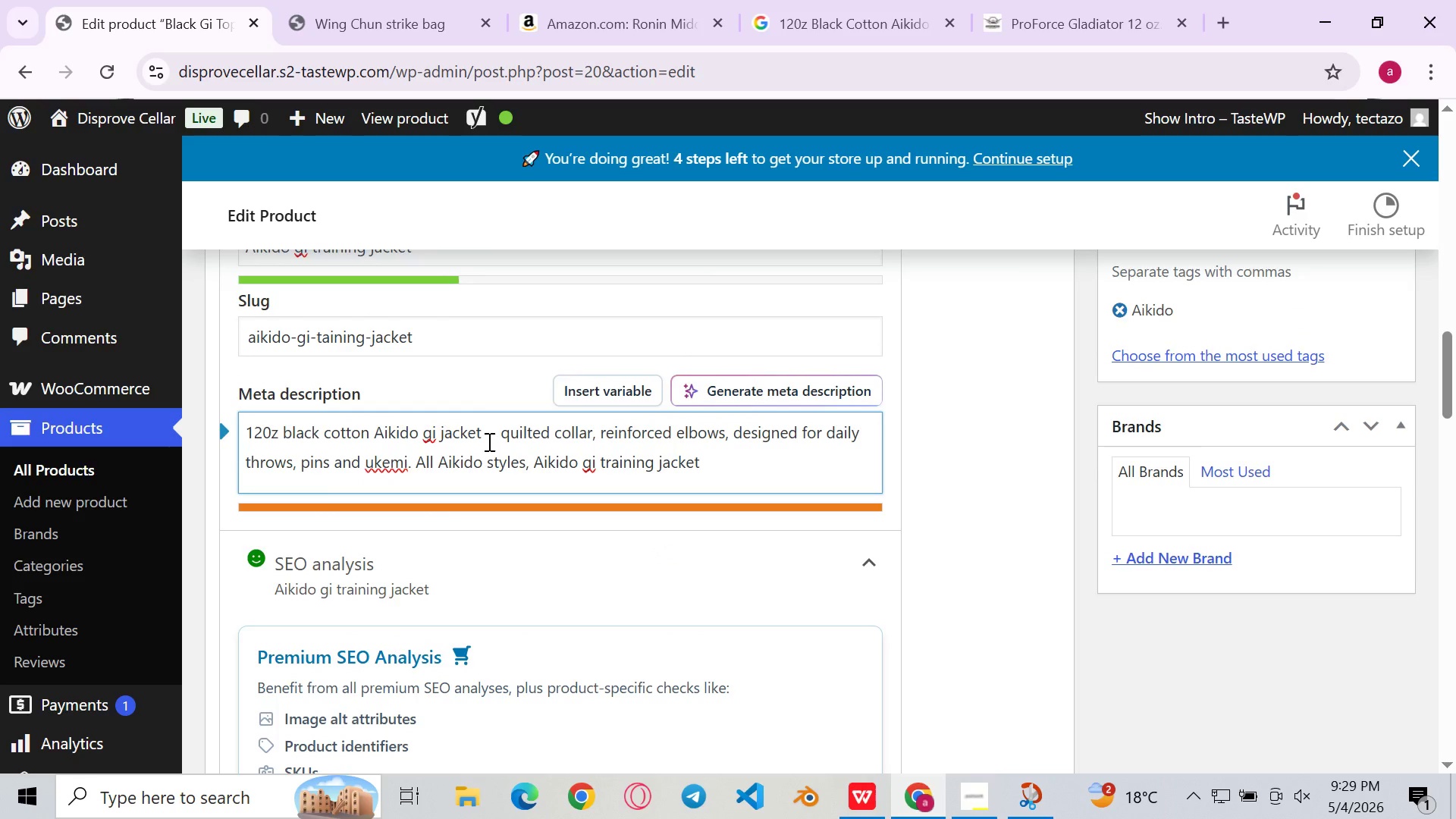 
left_click_drag(start_coordinate=[488, 441], to_coordinate=[432, 433])
 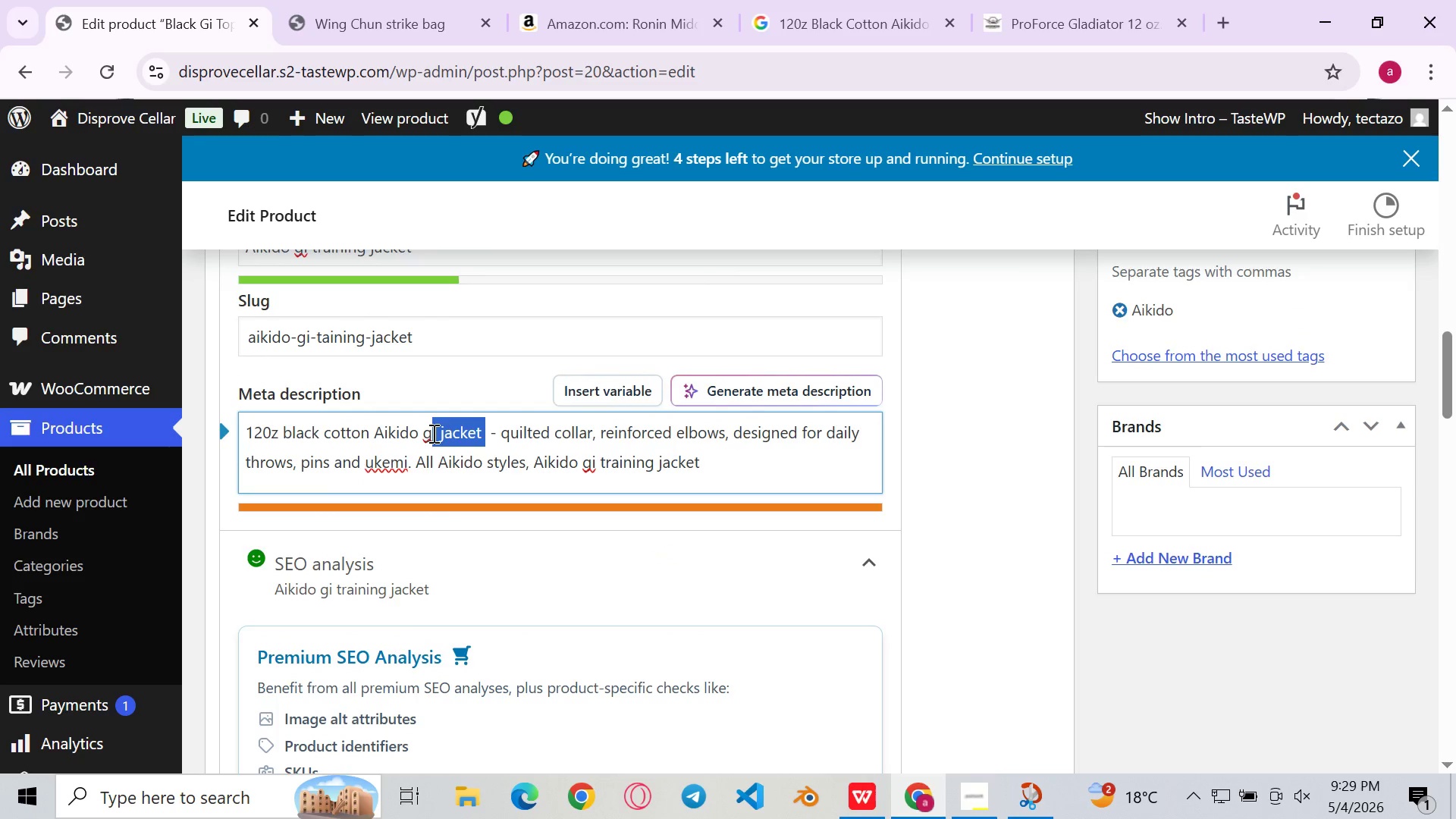 
left_click([432, 433])
 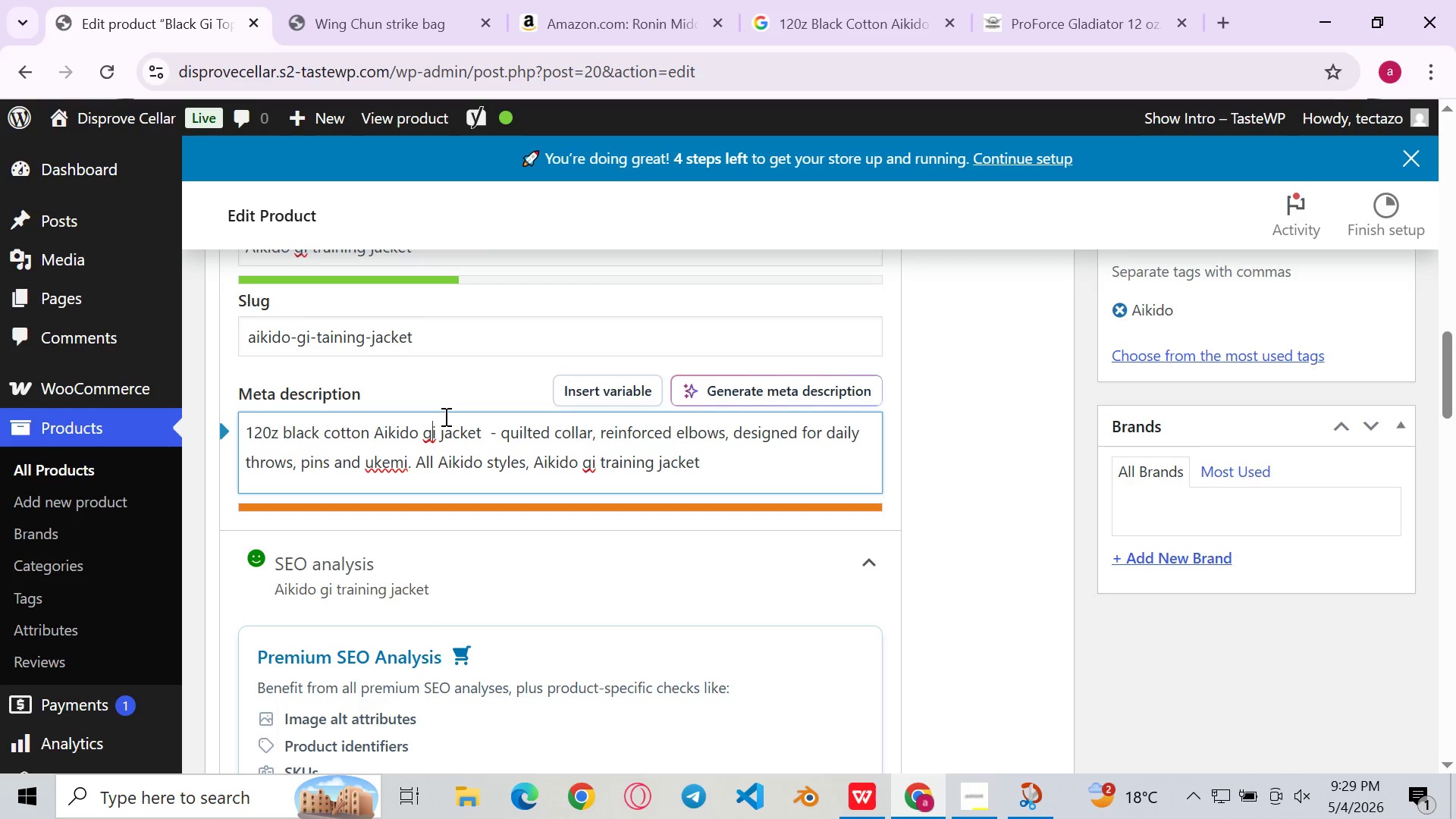 
key(Backspace)
 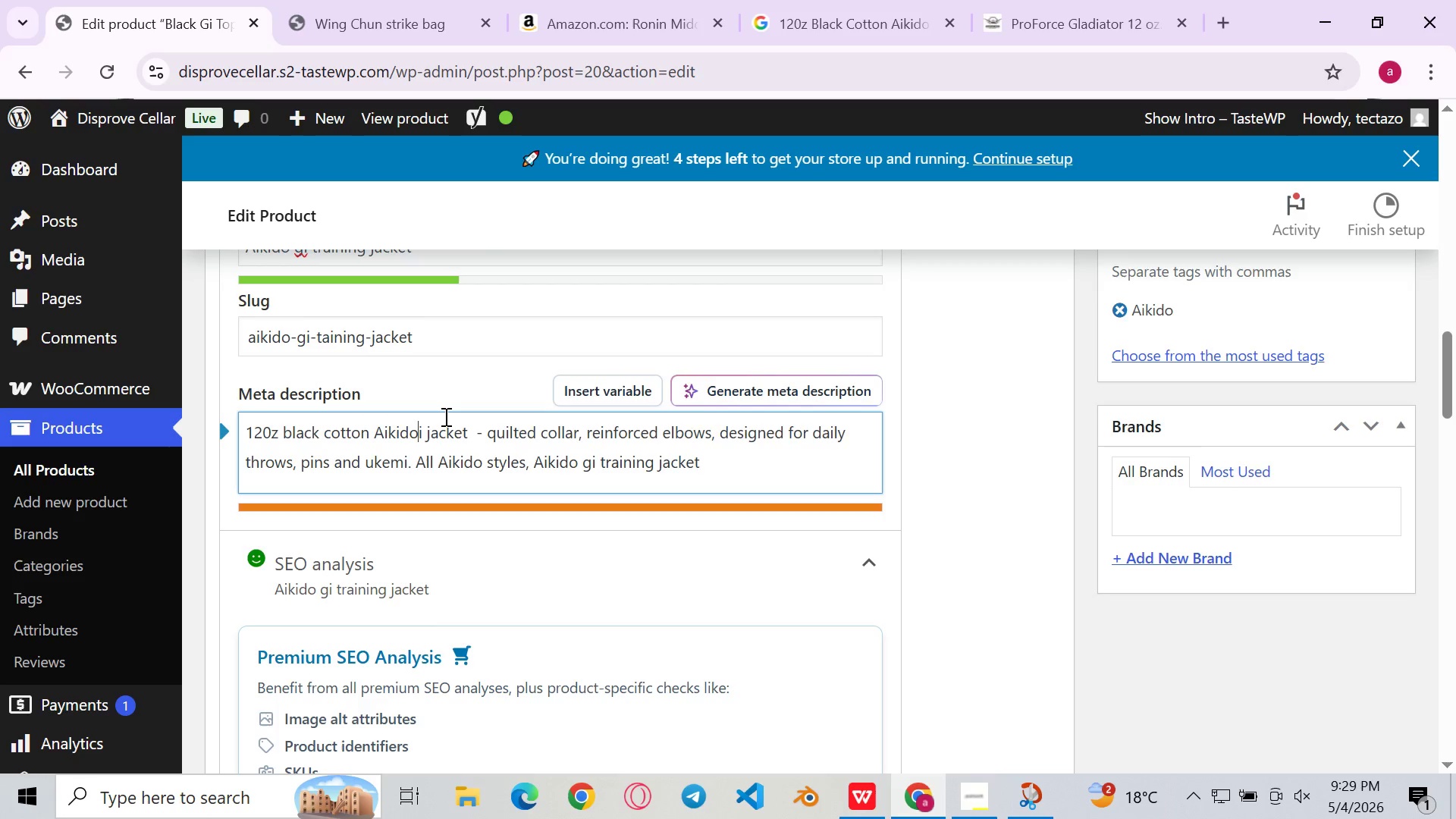 
key(Backspace)
 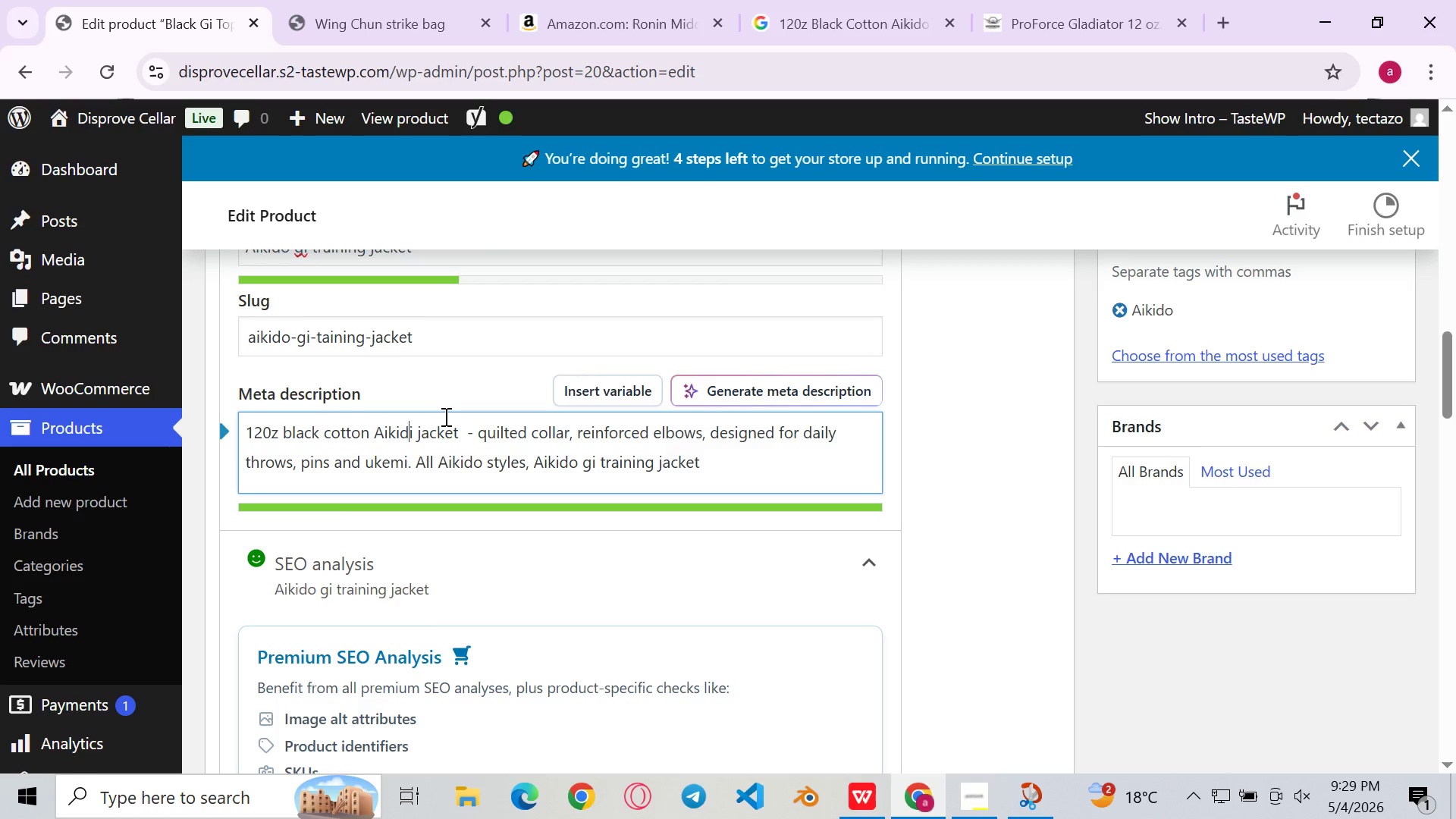 
key(Backspace)
 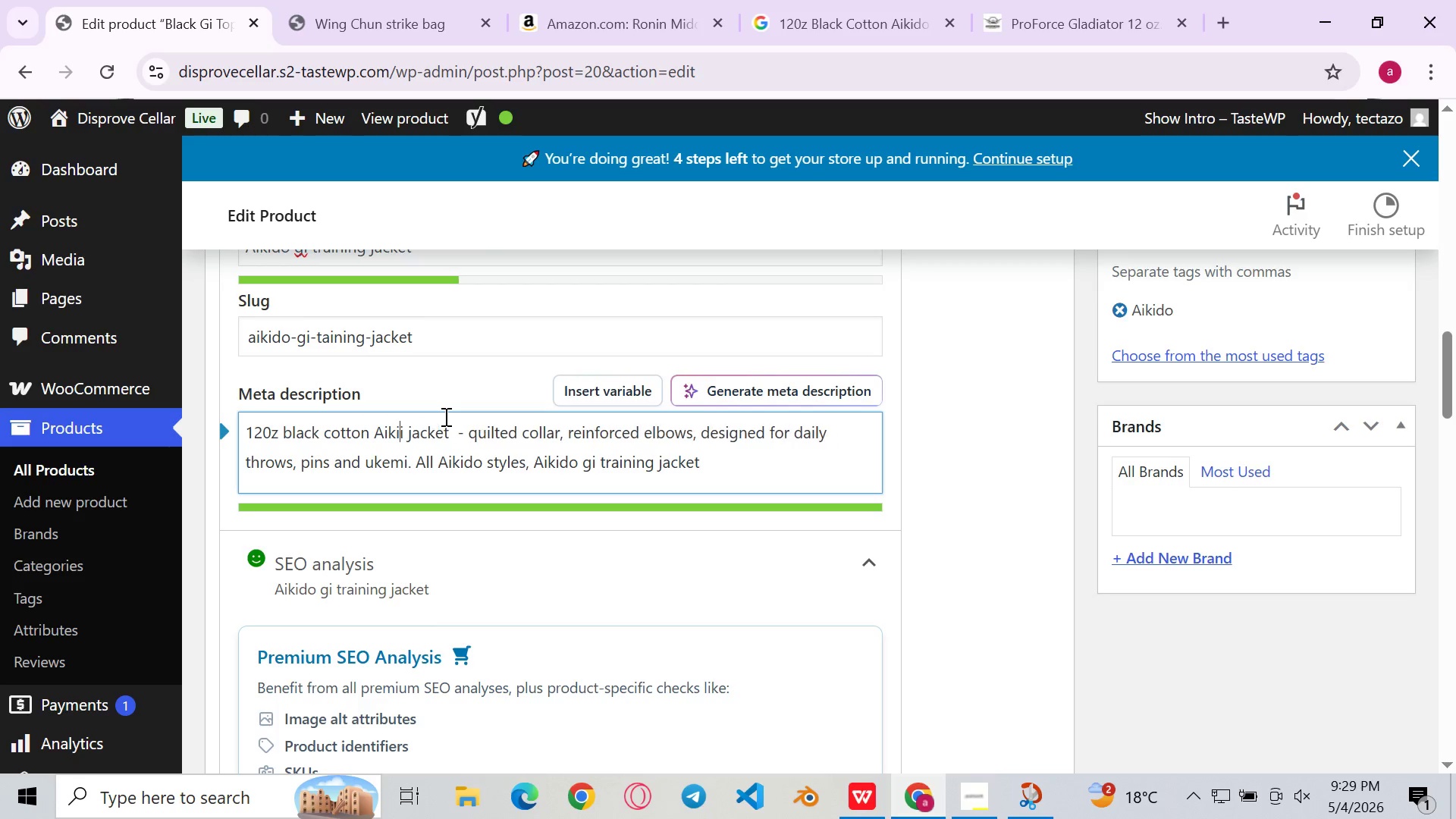 
key(Backspace)
 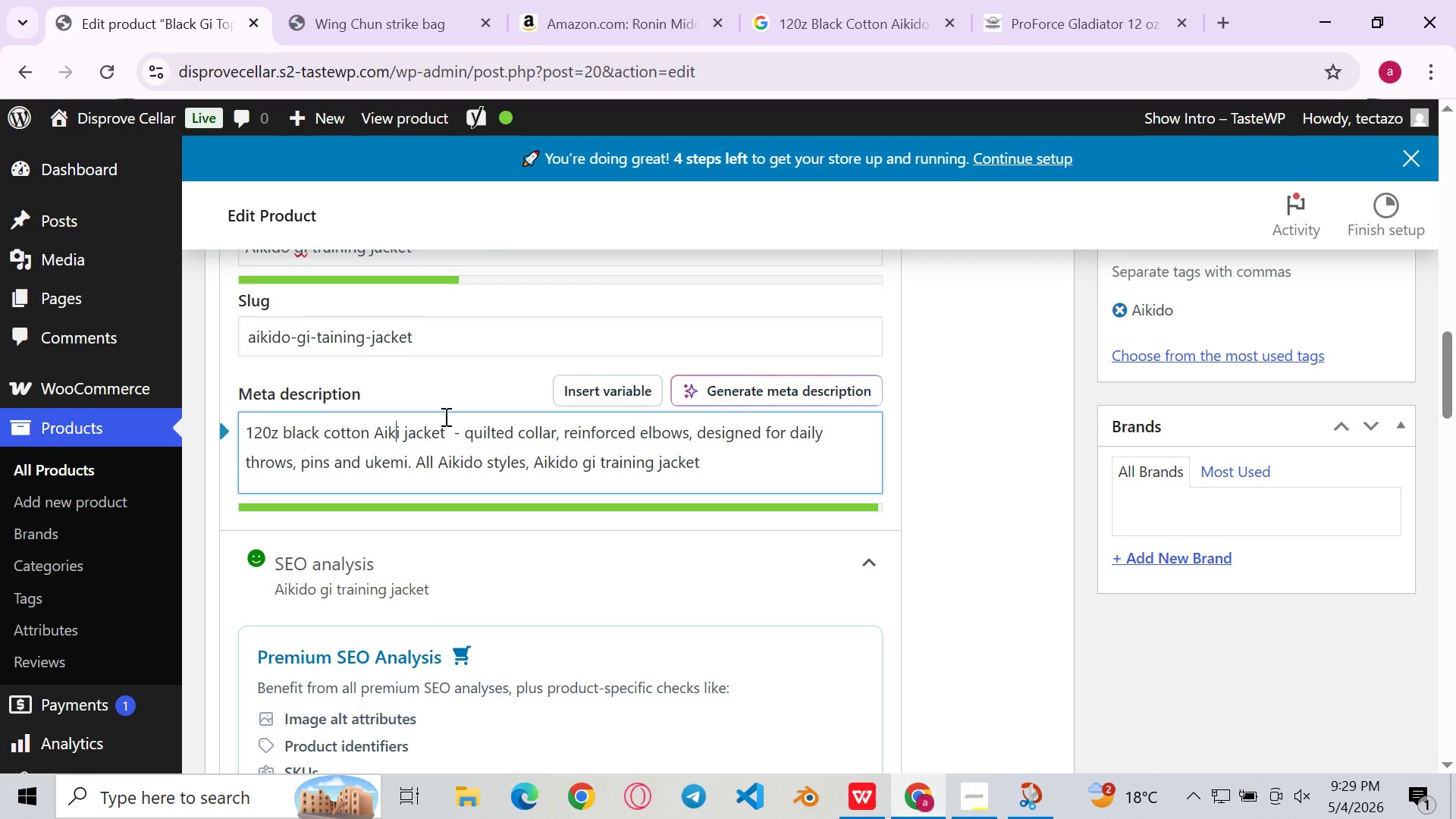 
key(Backspace)
 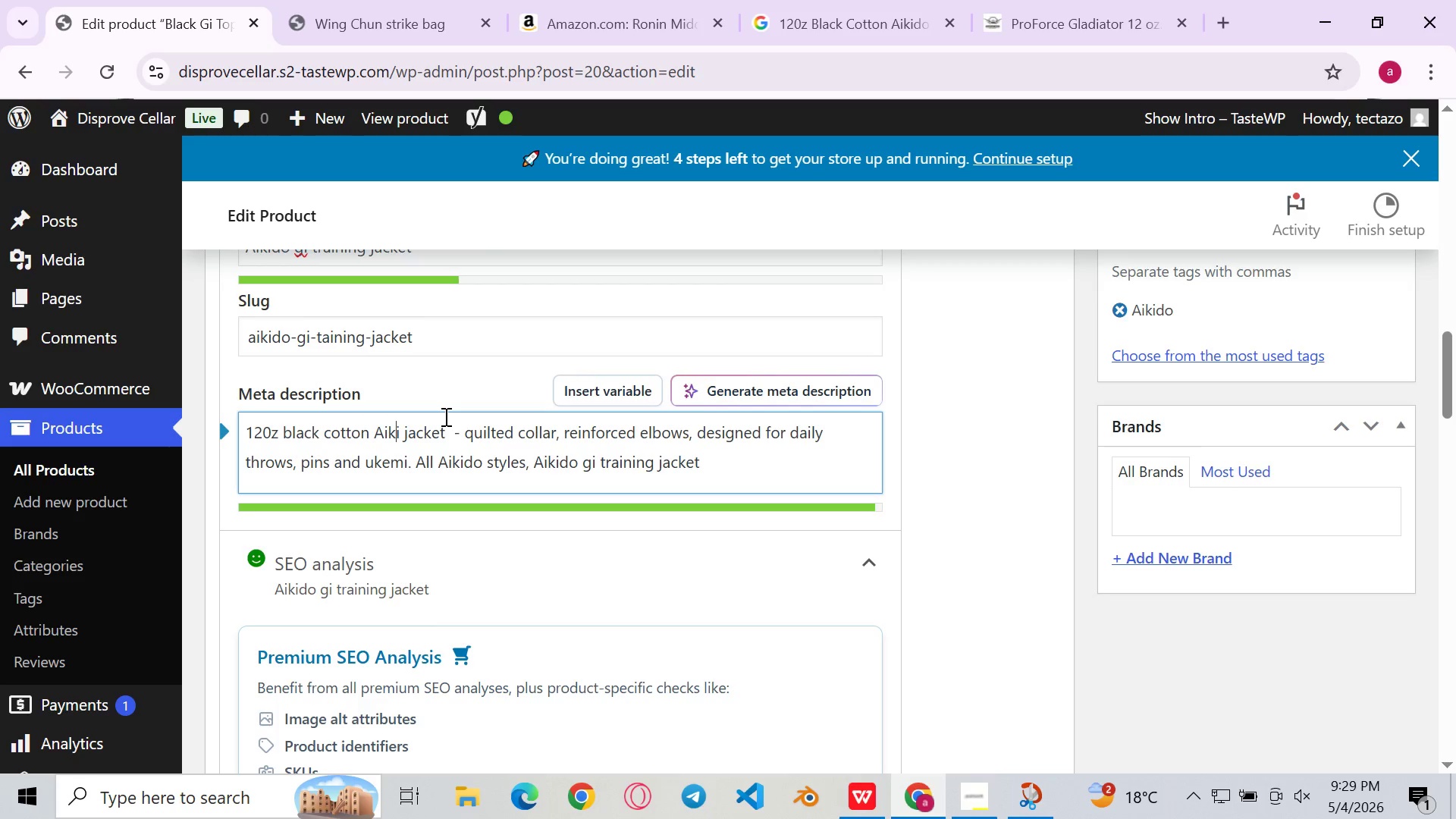 
key(Backspace)
 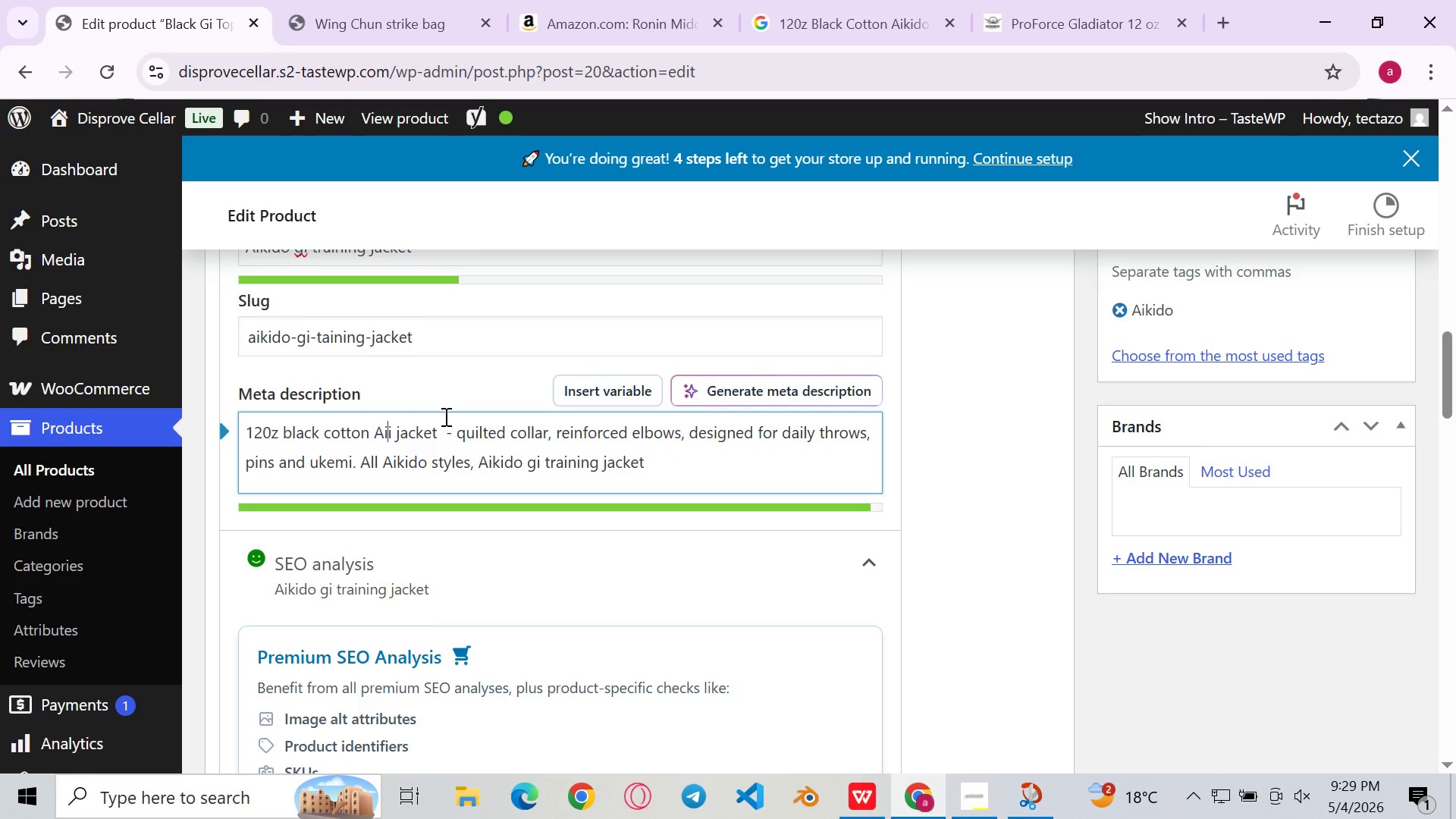 
key(Backspace)
 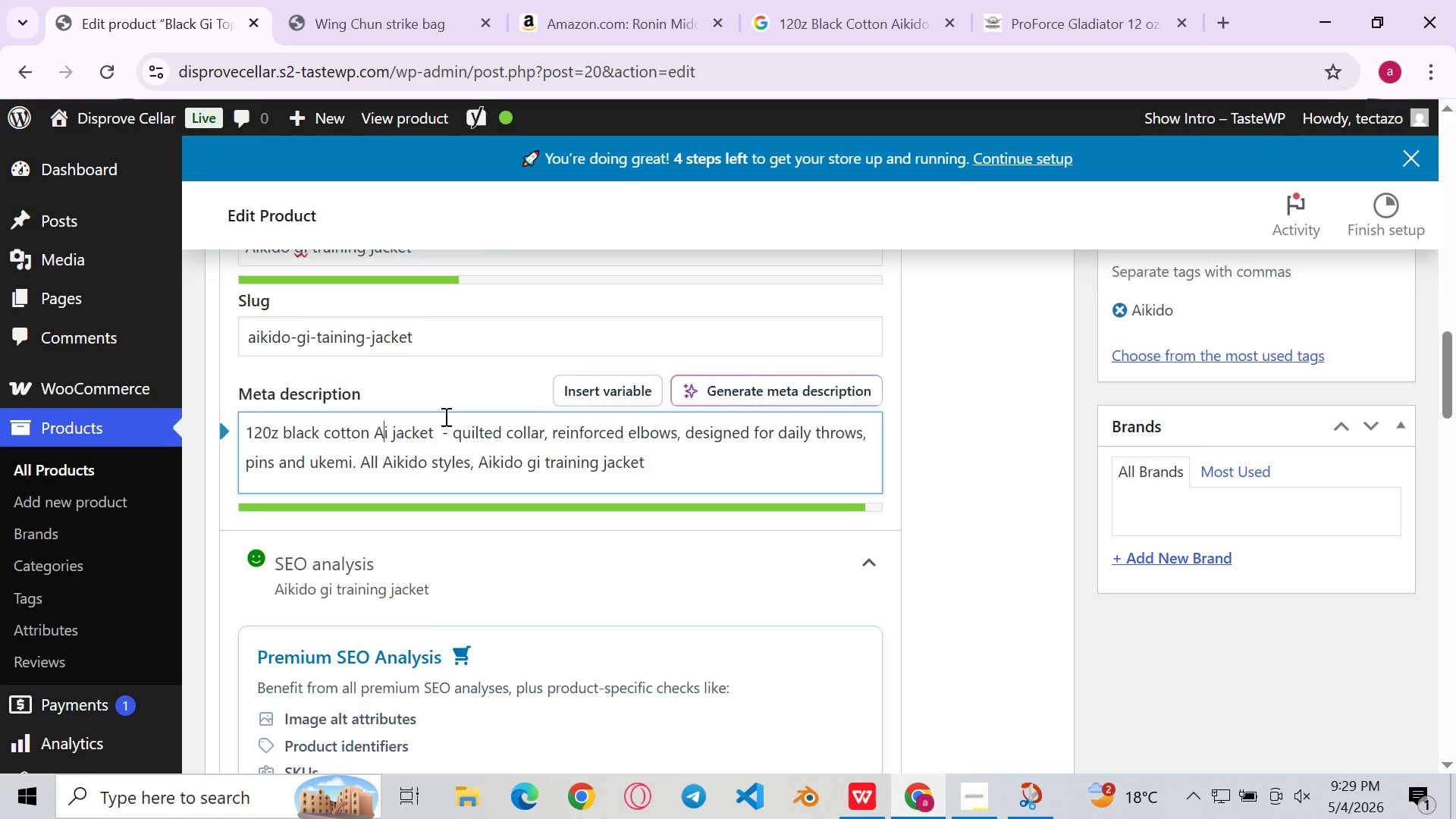 
key(Backspace)
 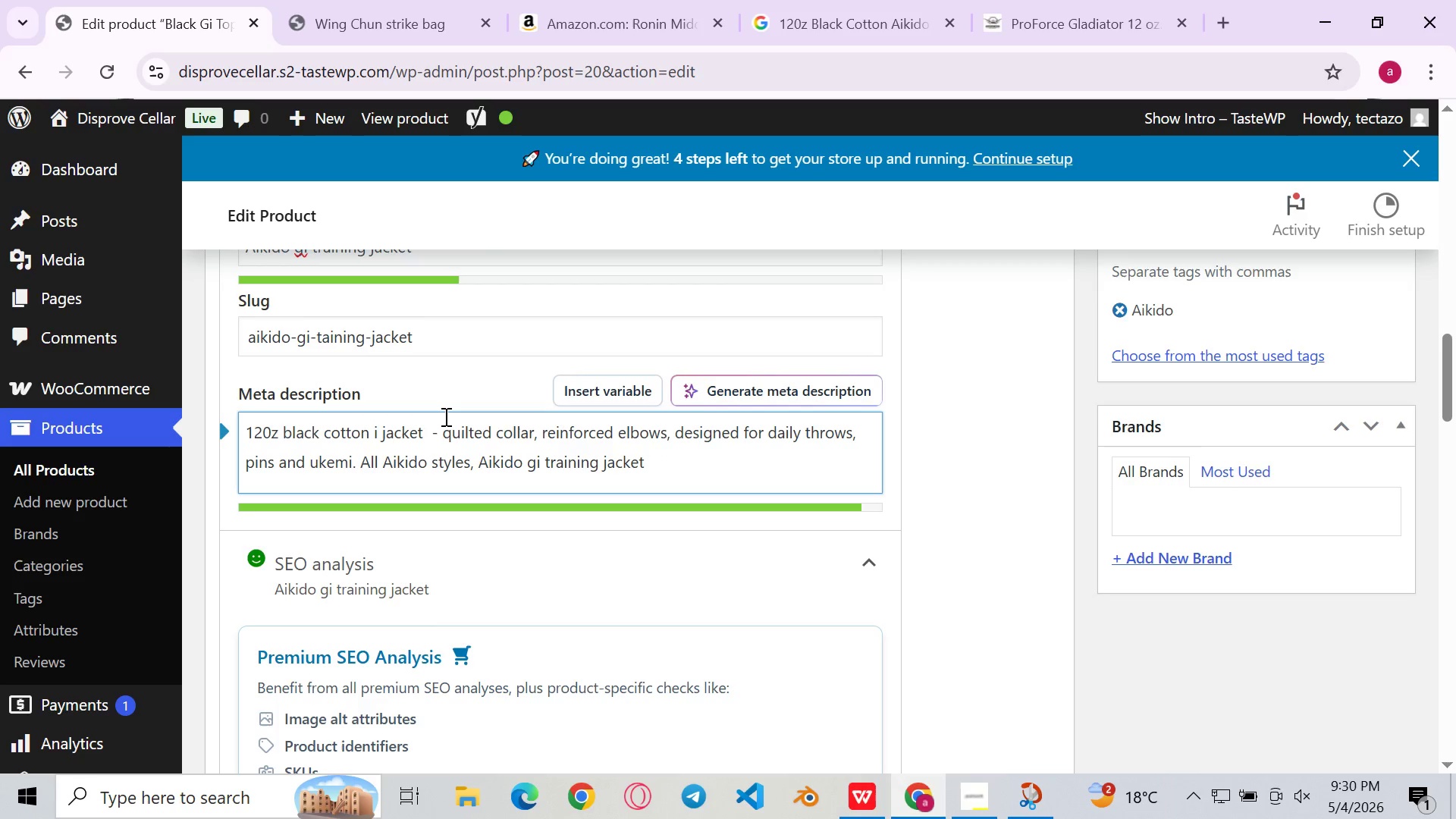 
key(ArrowRight)
 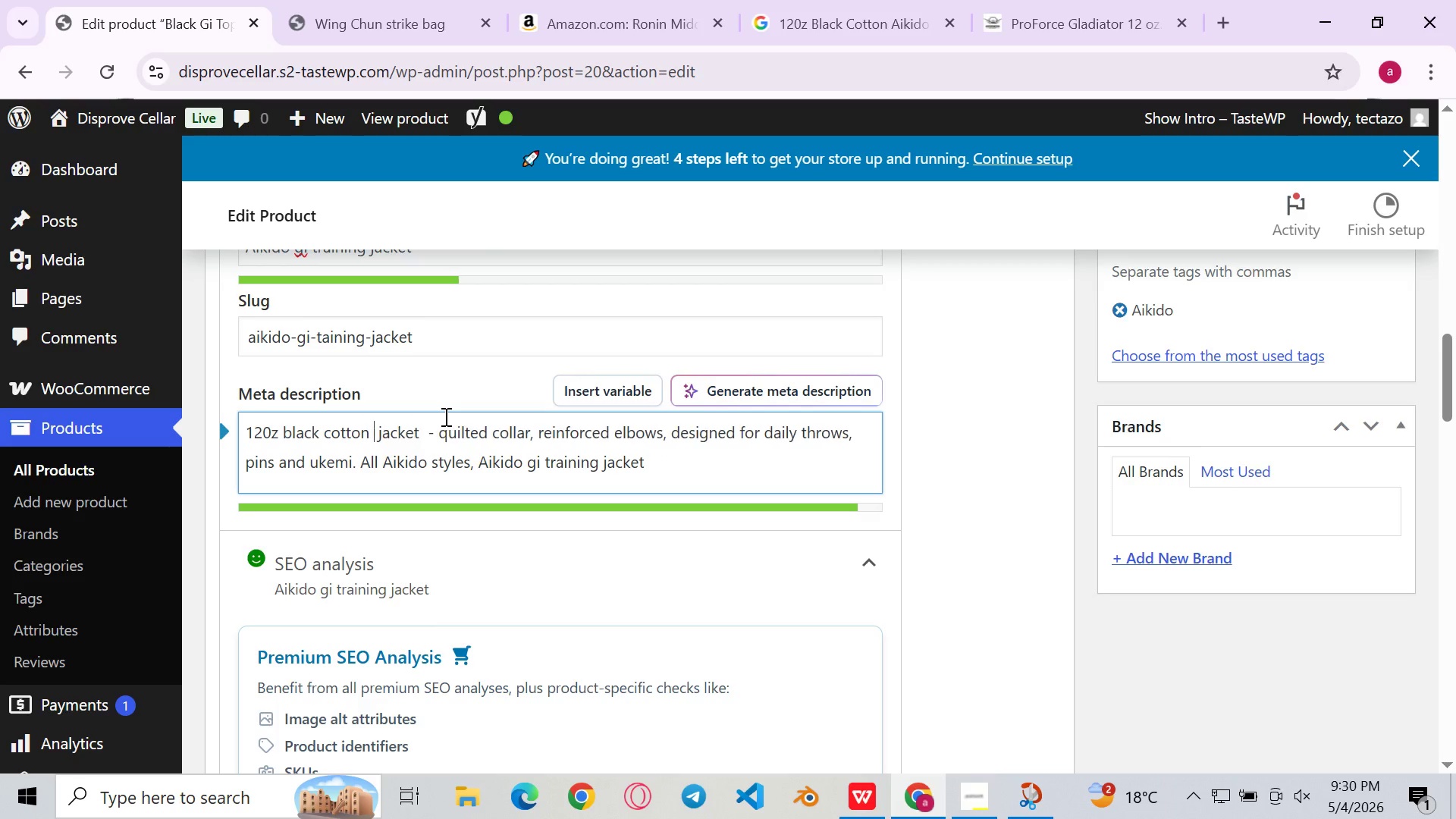 
key(Backspace)
 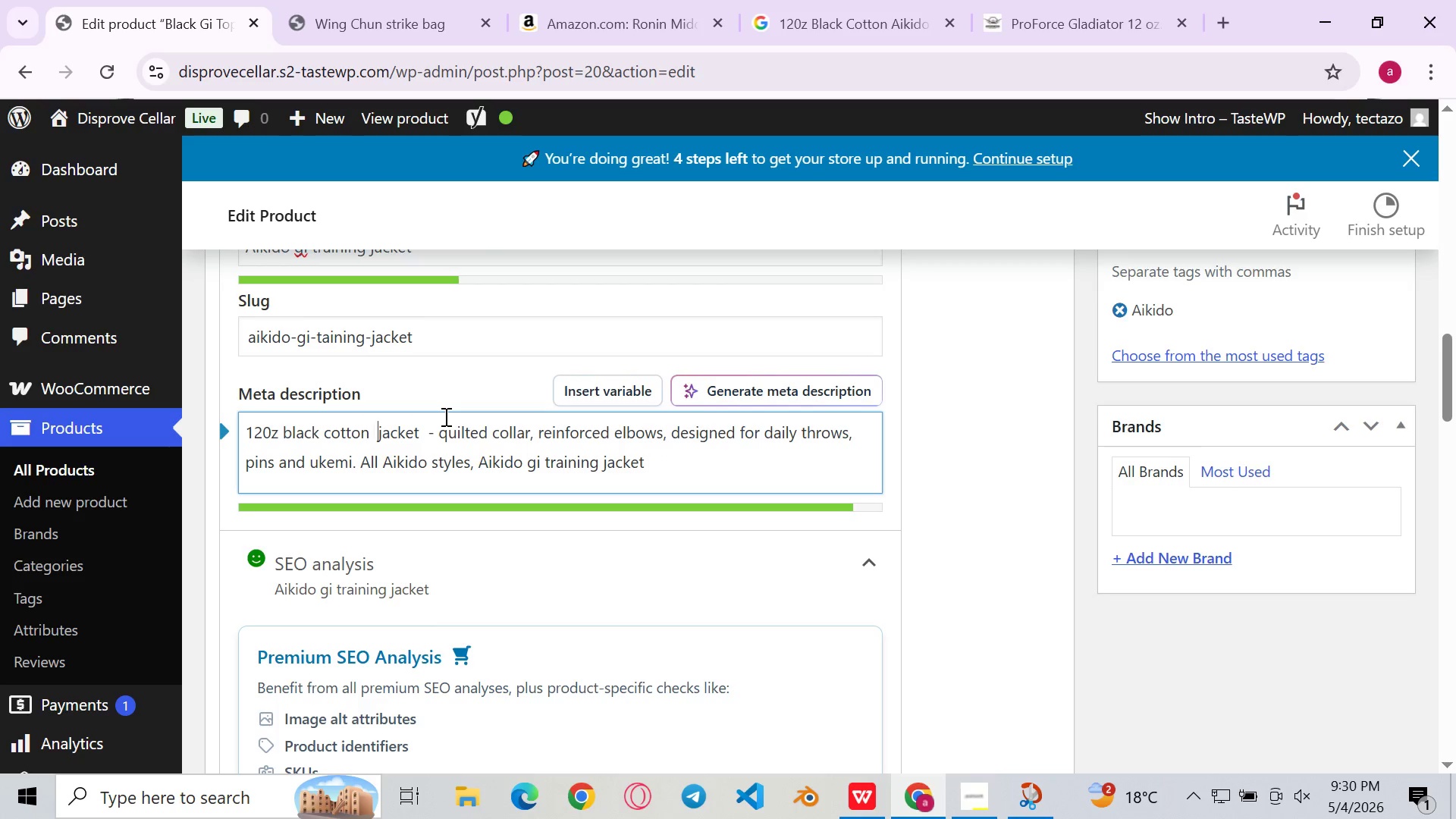 
key(ArrowRight)
 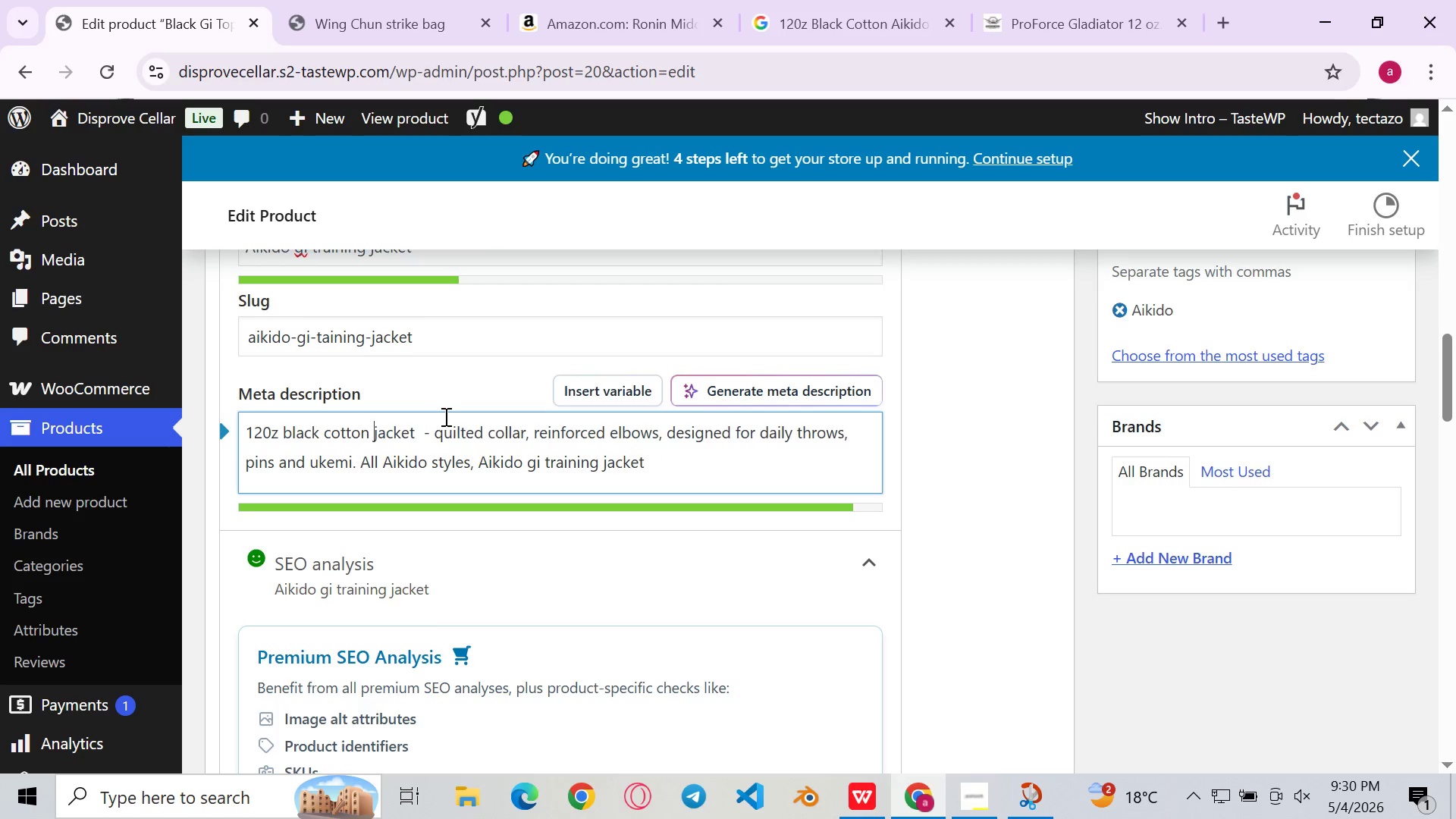 
key(Backspace)
 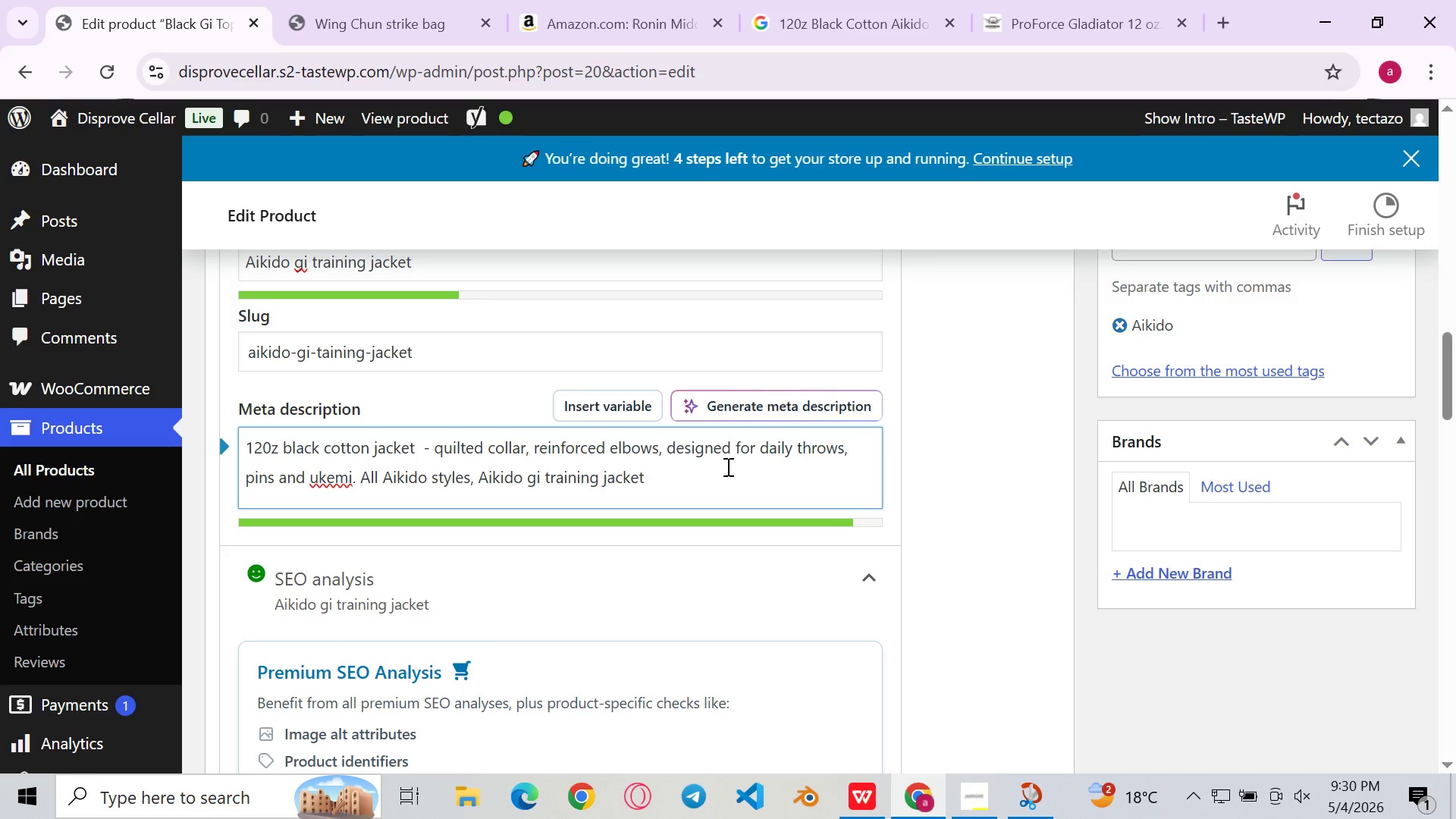 
wait(7.84)
 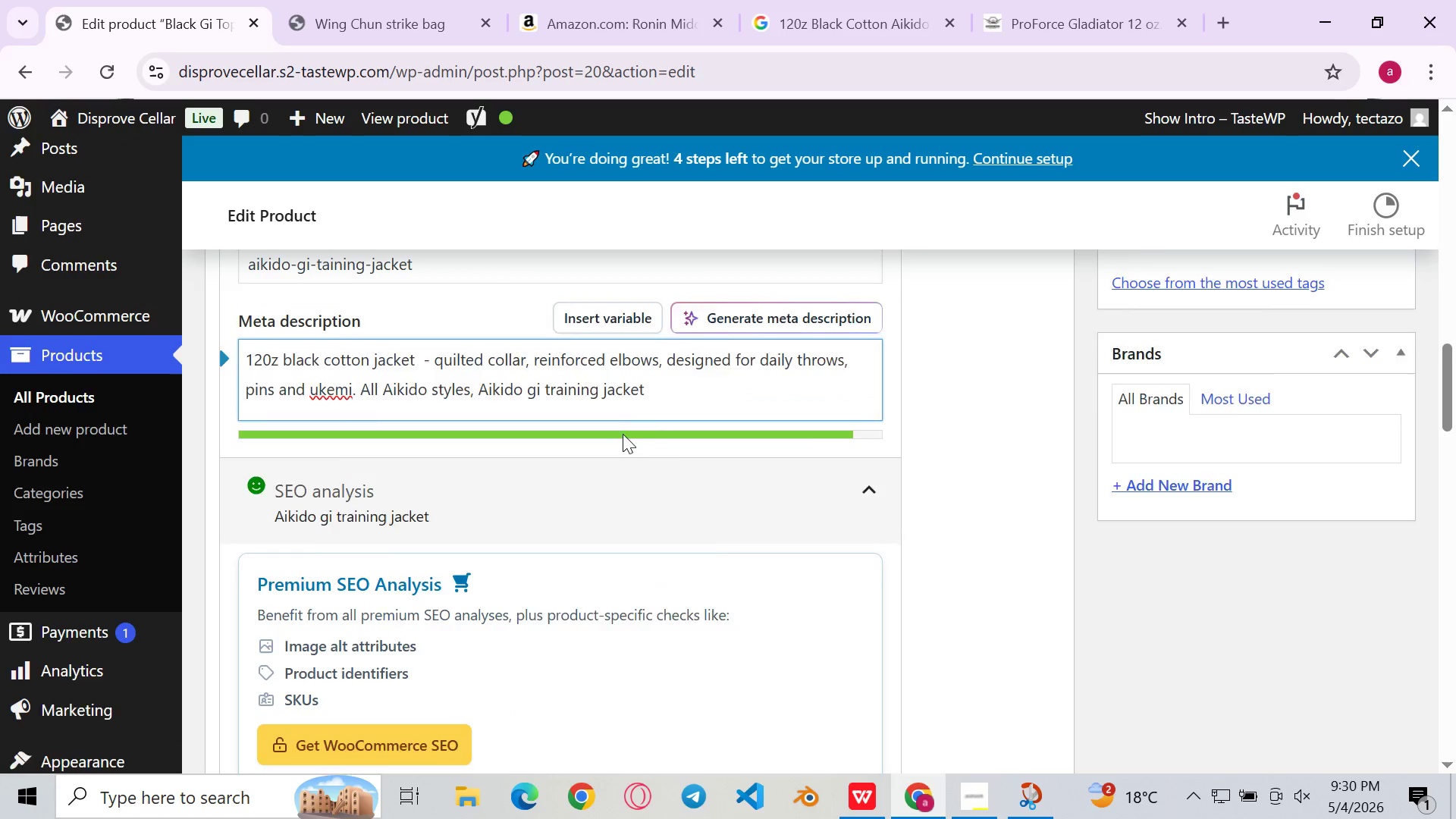 
left_click([726, 466])
 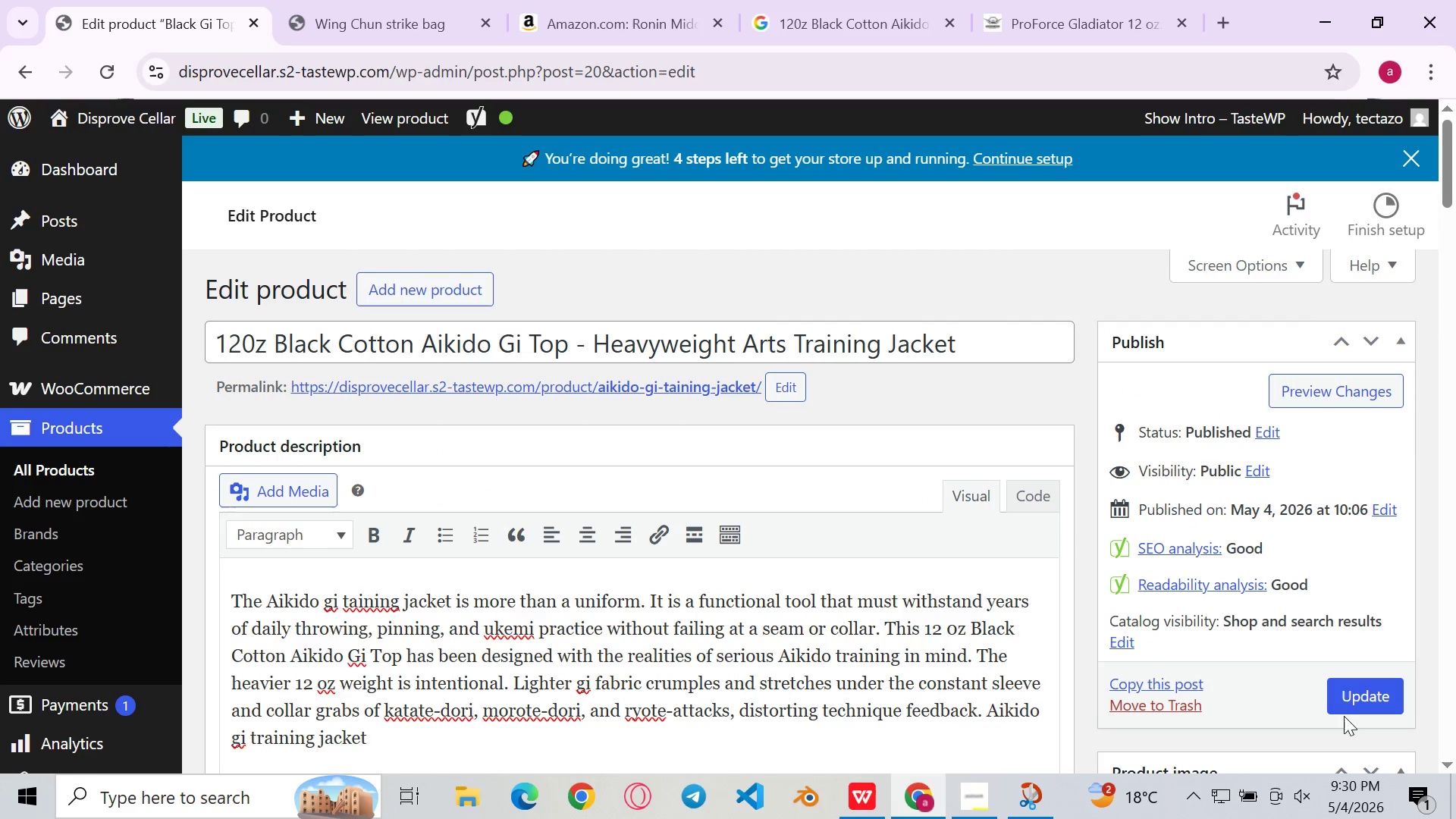 
left_click([1374, 696])
 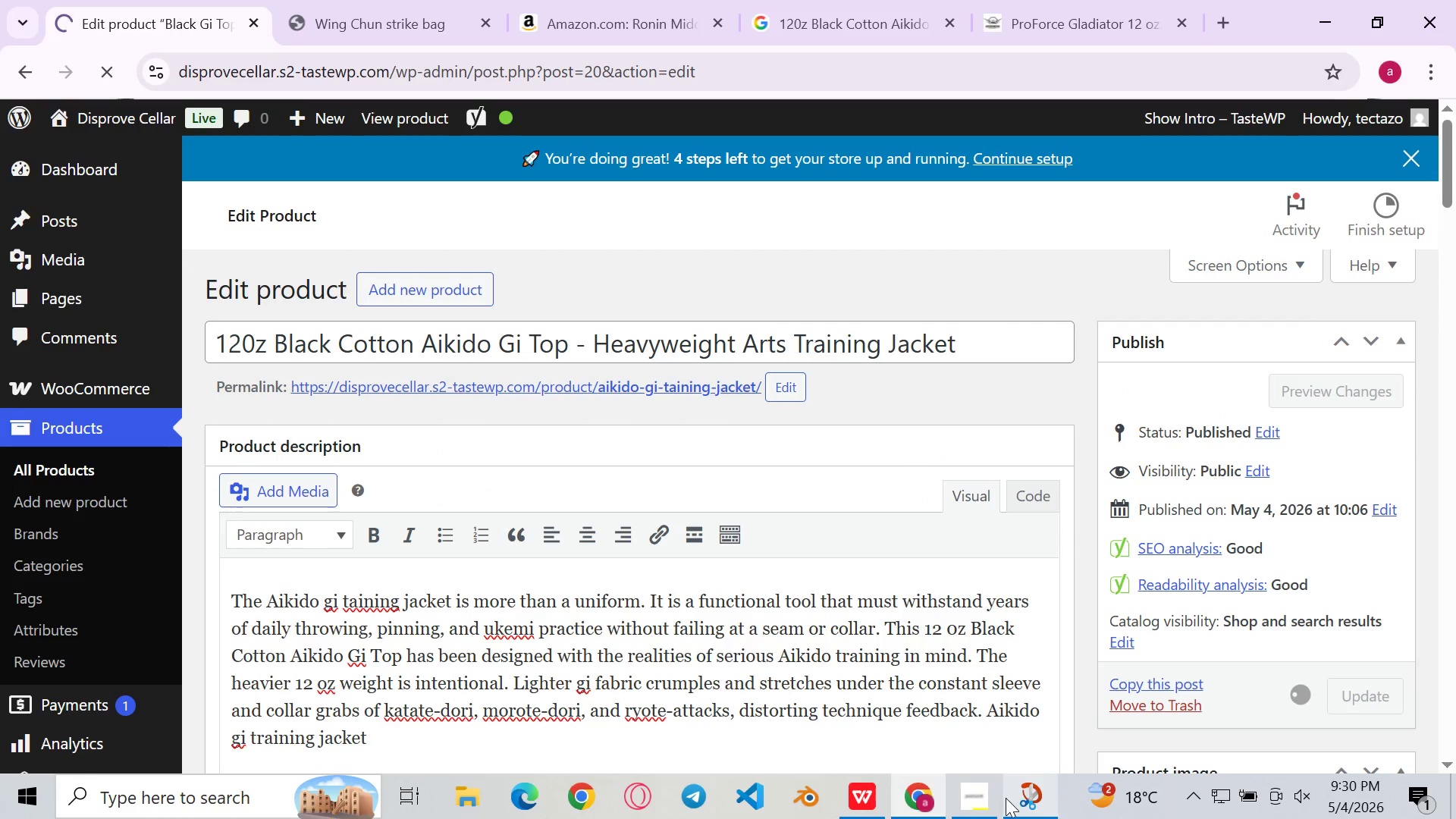 
left_click([990, 813])